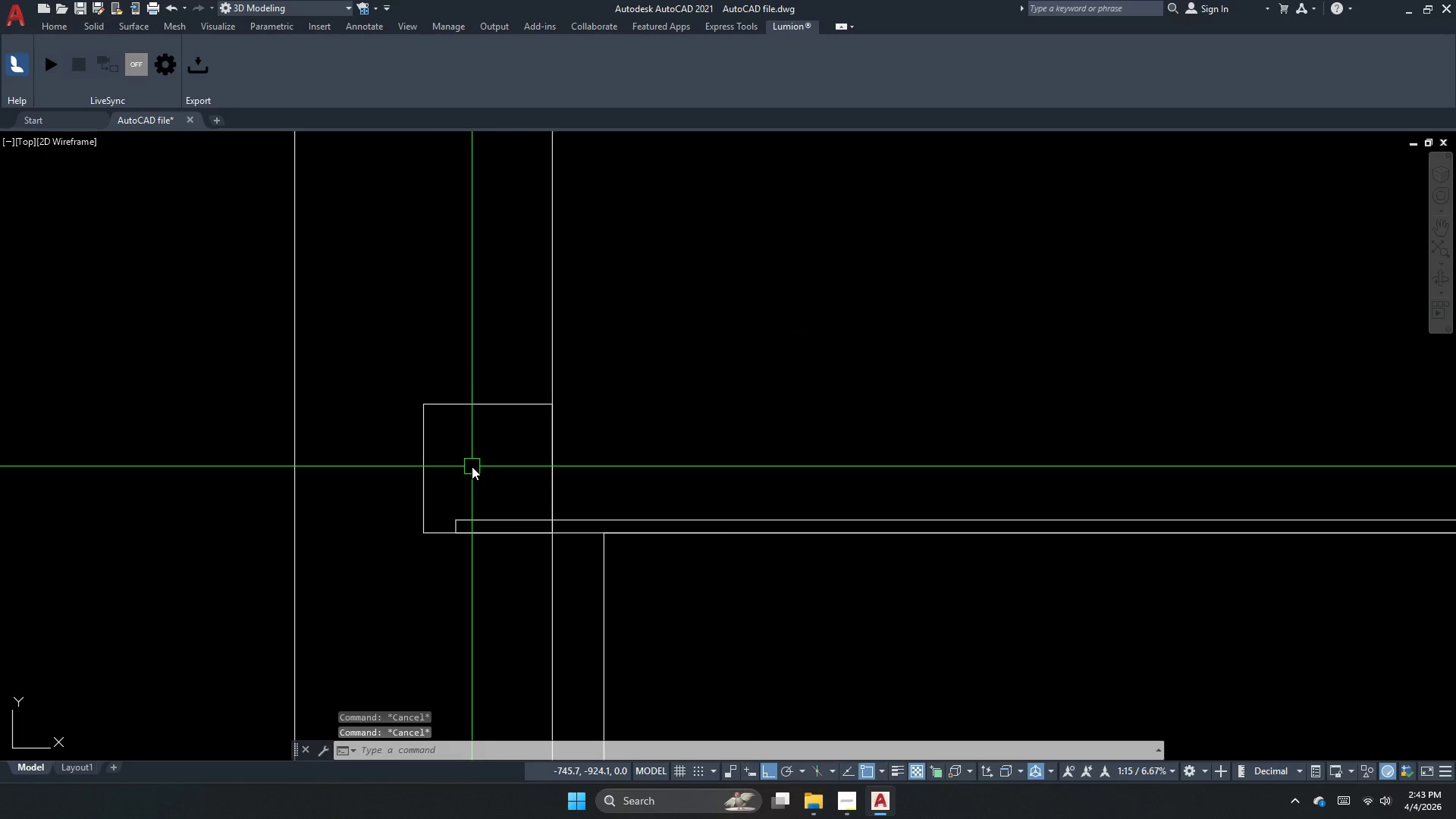 
scroll: coordinate [472, 466], scroll_direction: up, amount: 5.0
 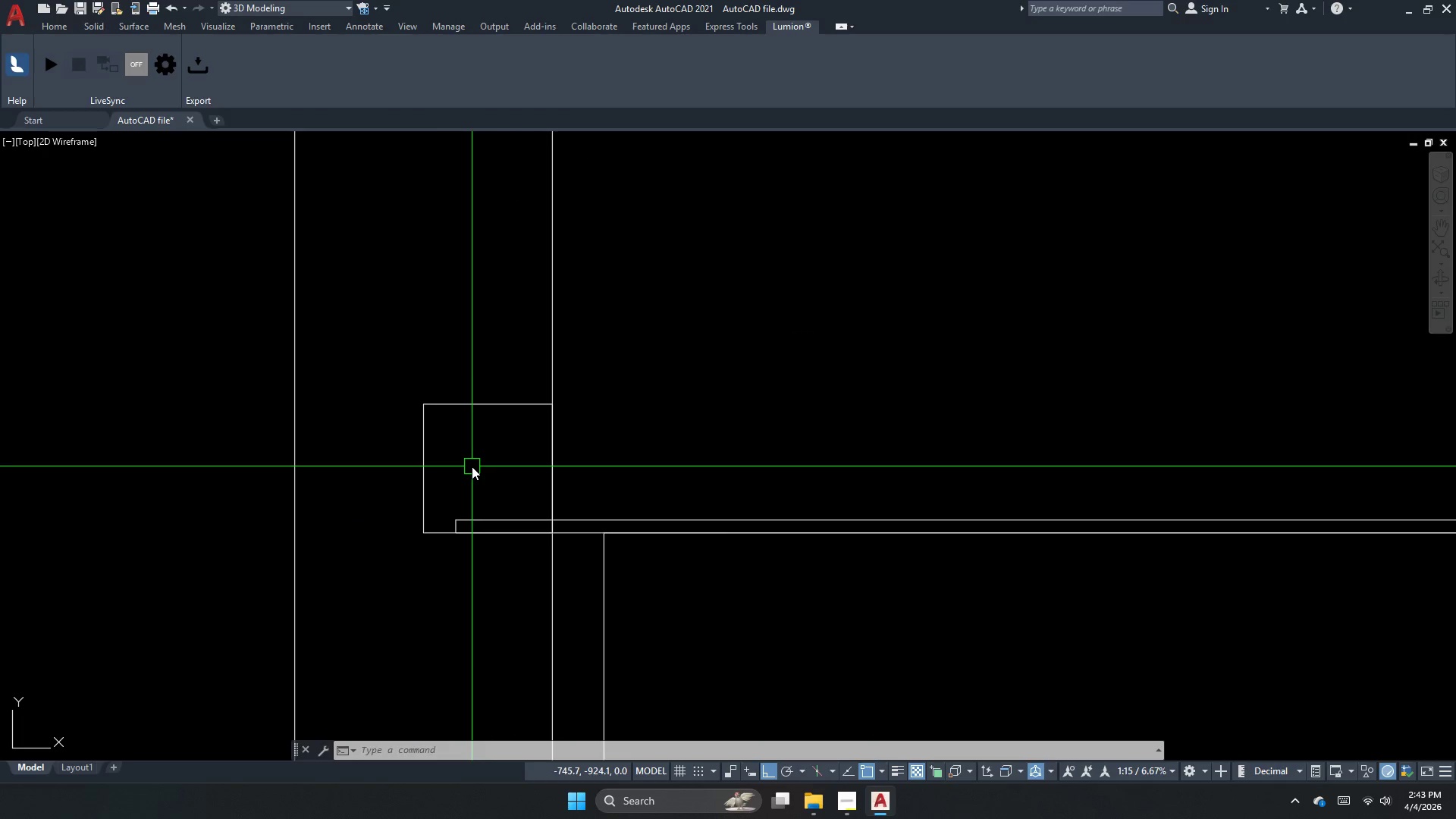 
key(Escape)
type(dli)
 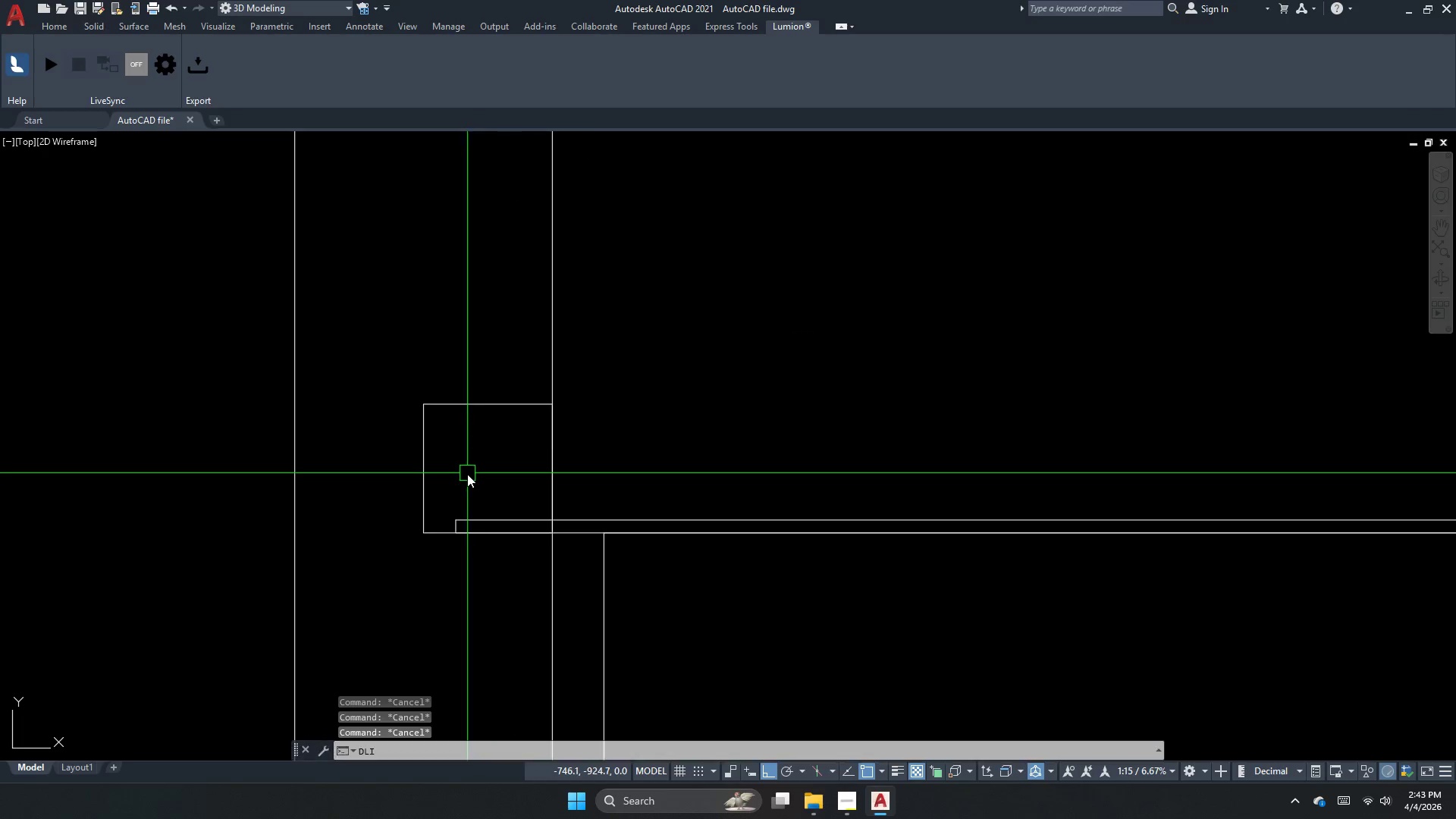 
key(Space)
 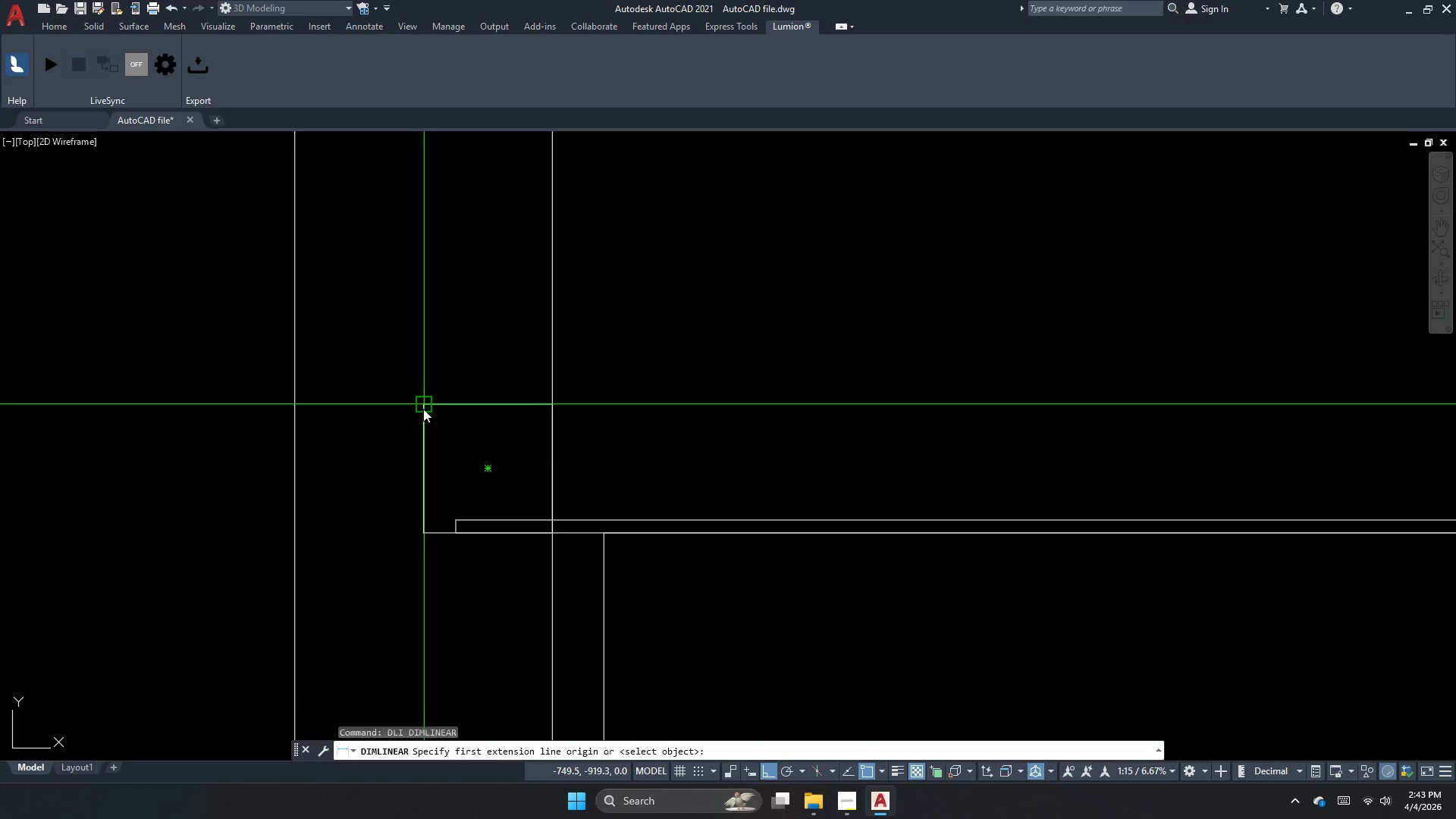 
left_click([423, 409])
 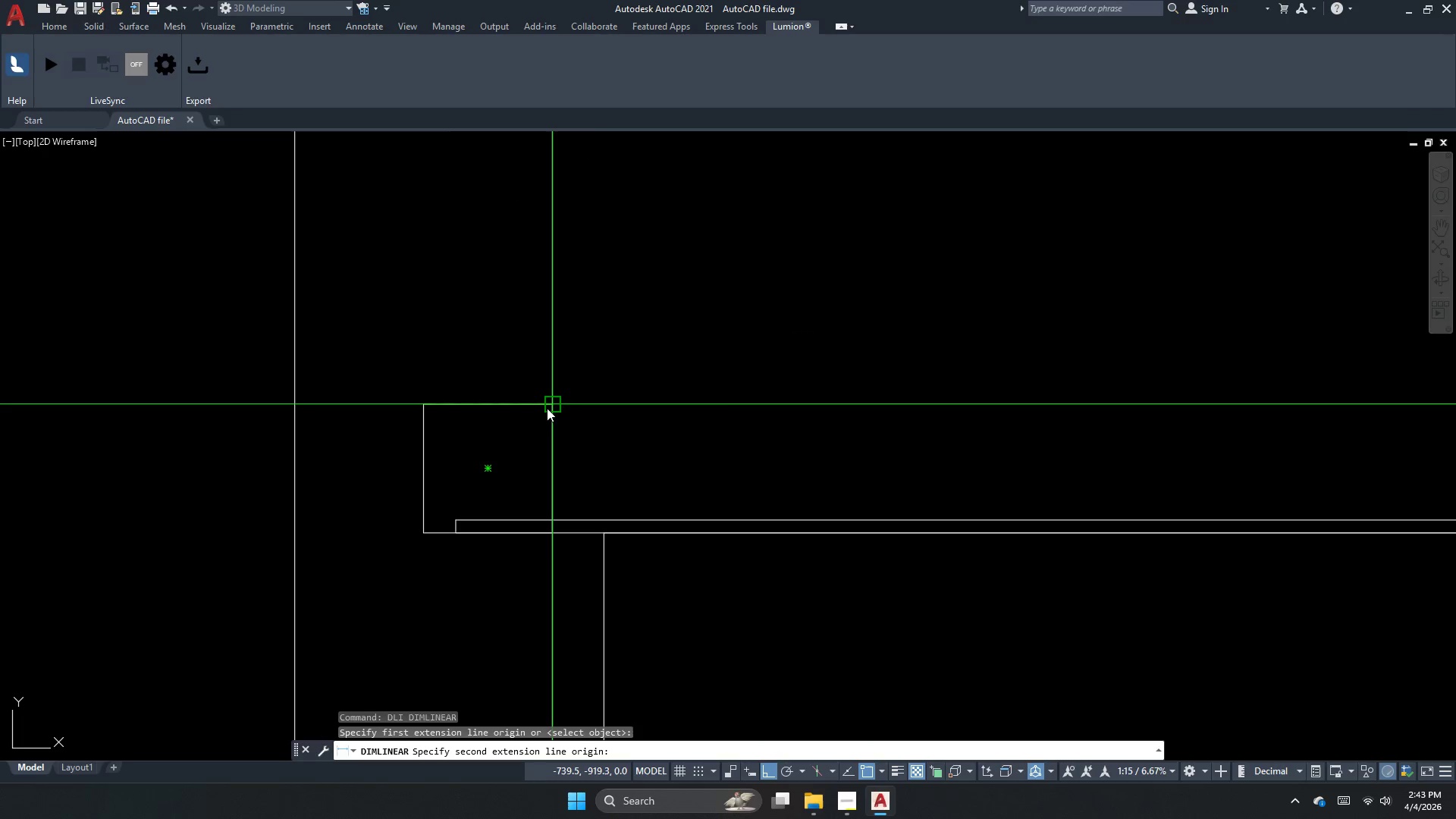 
left_click([550, 406])
 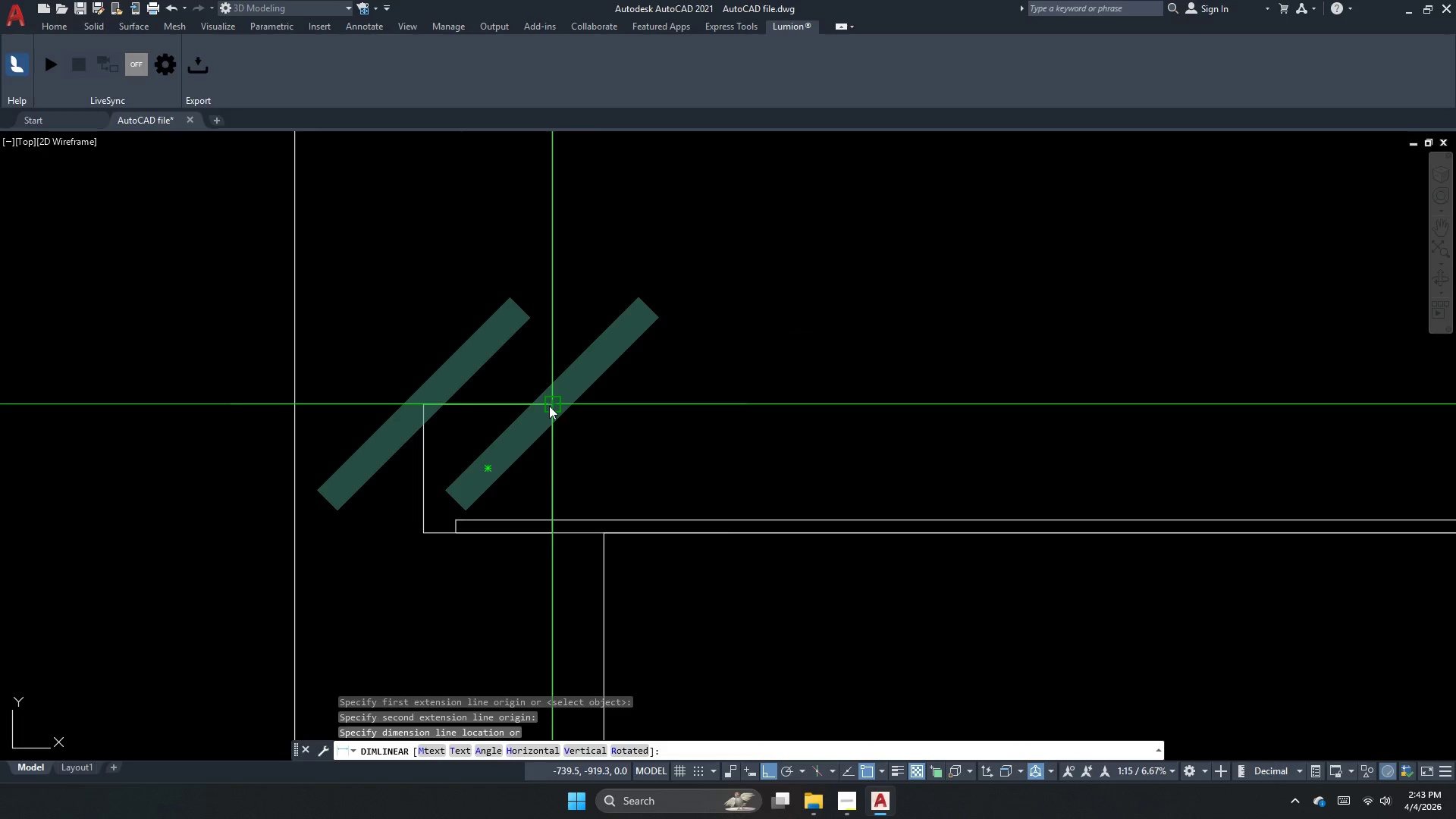 
scroll: coordinate [549, 406], scroll_direction: down, amount: 6.0
 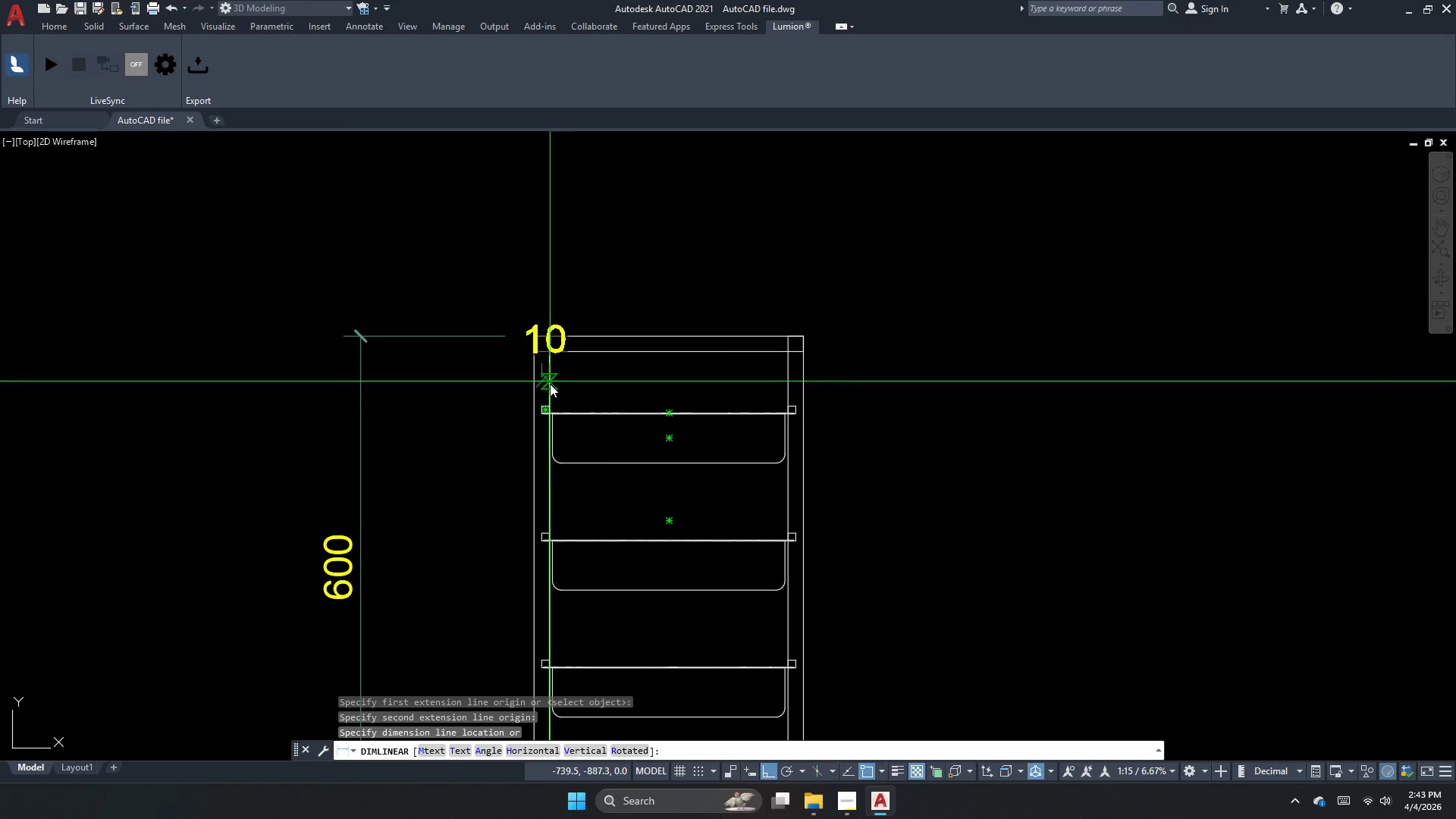 
key(Escape)
 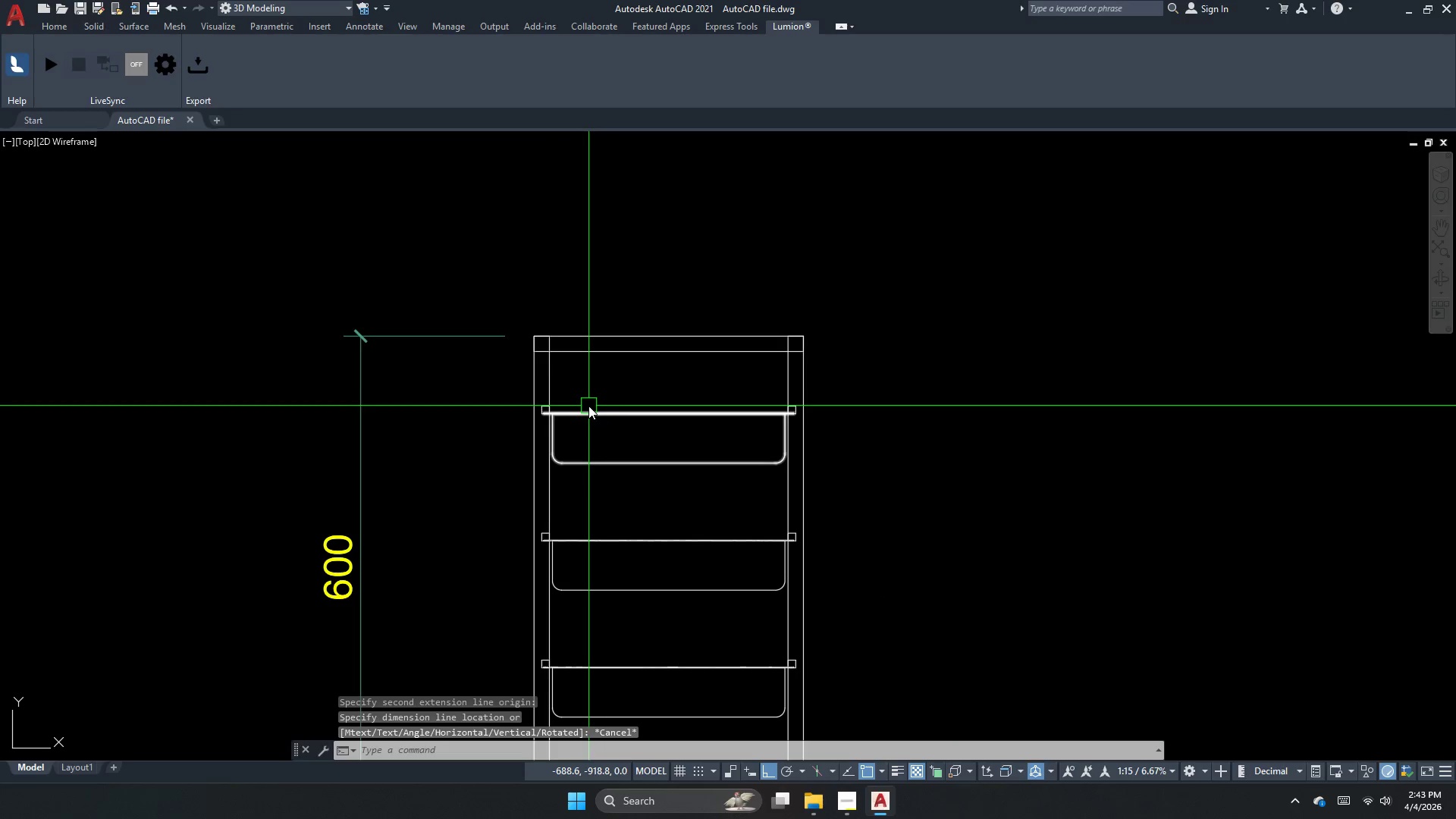 
scroll: coordinate [671, 243], scroll_direction: down, amount: 3.0
 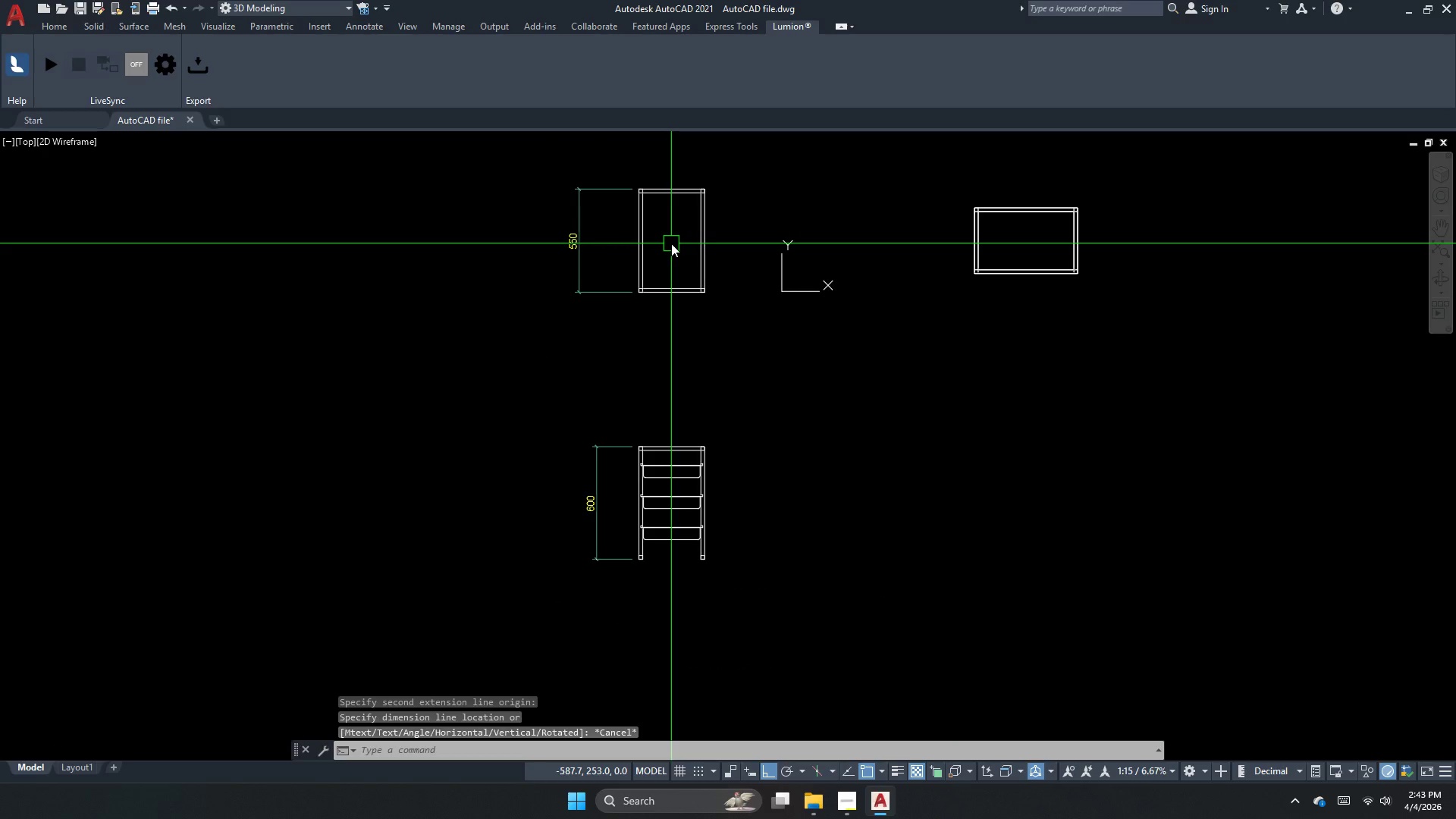 
scroll: coordinate [671, 243], scroll_direction: up, amount: 2.0
 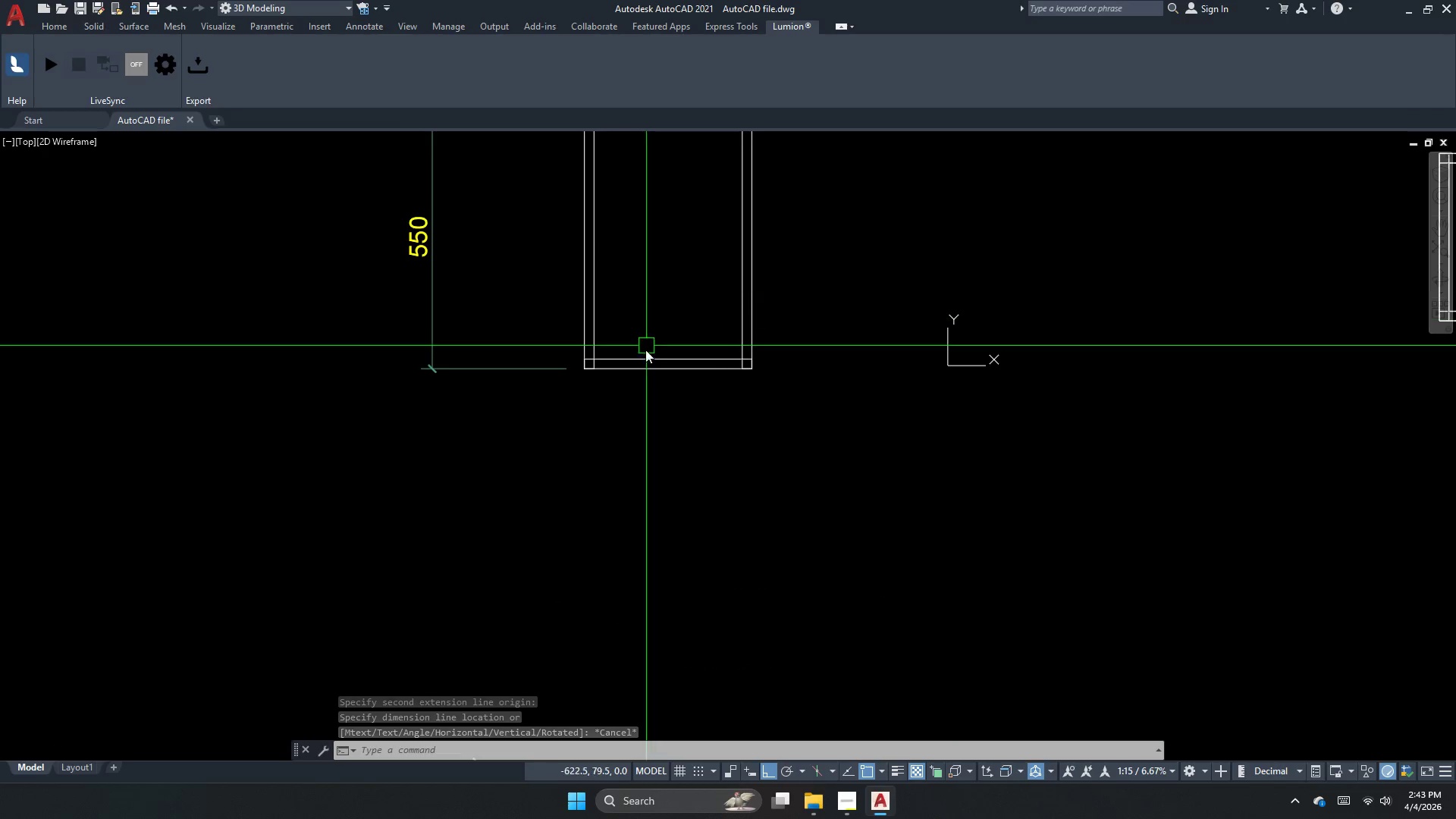 
key(Escape)
 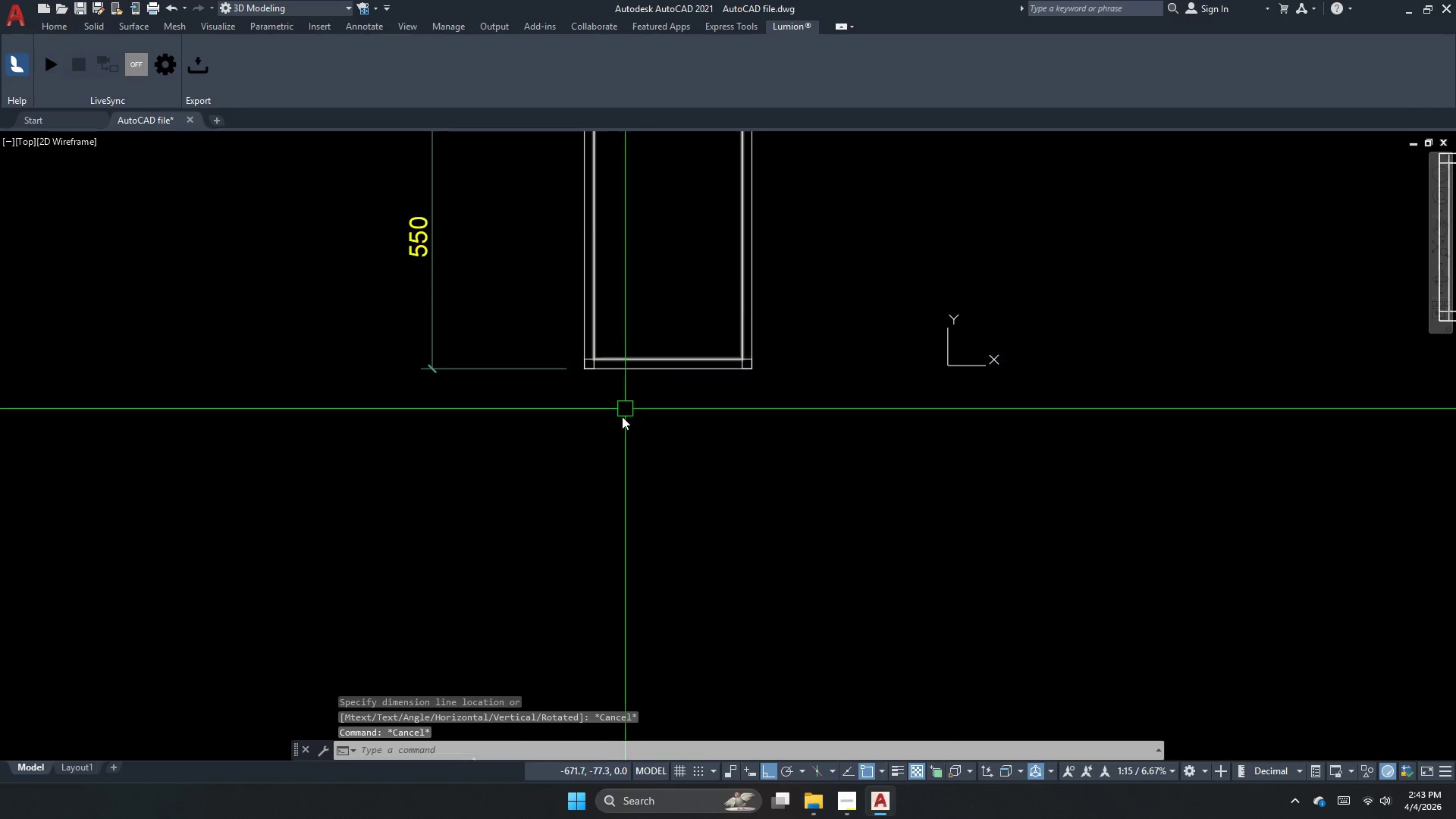 
scroll: coordinate [623, 442], scroll_direction: down, amount: 1.0
 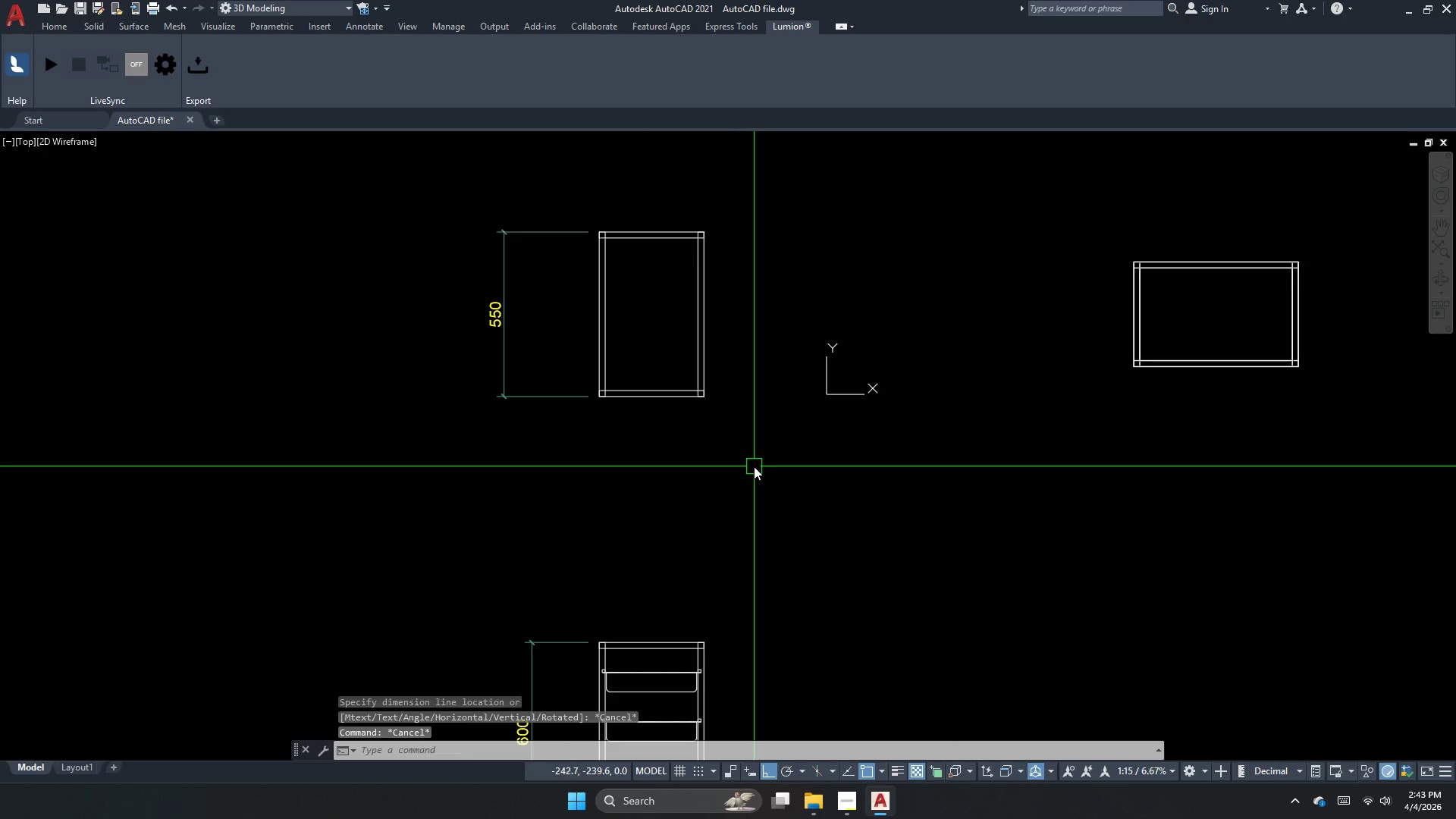 
left_click_drag(start_coordinate=[752, 459], to_coordinate=[731, 442])
 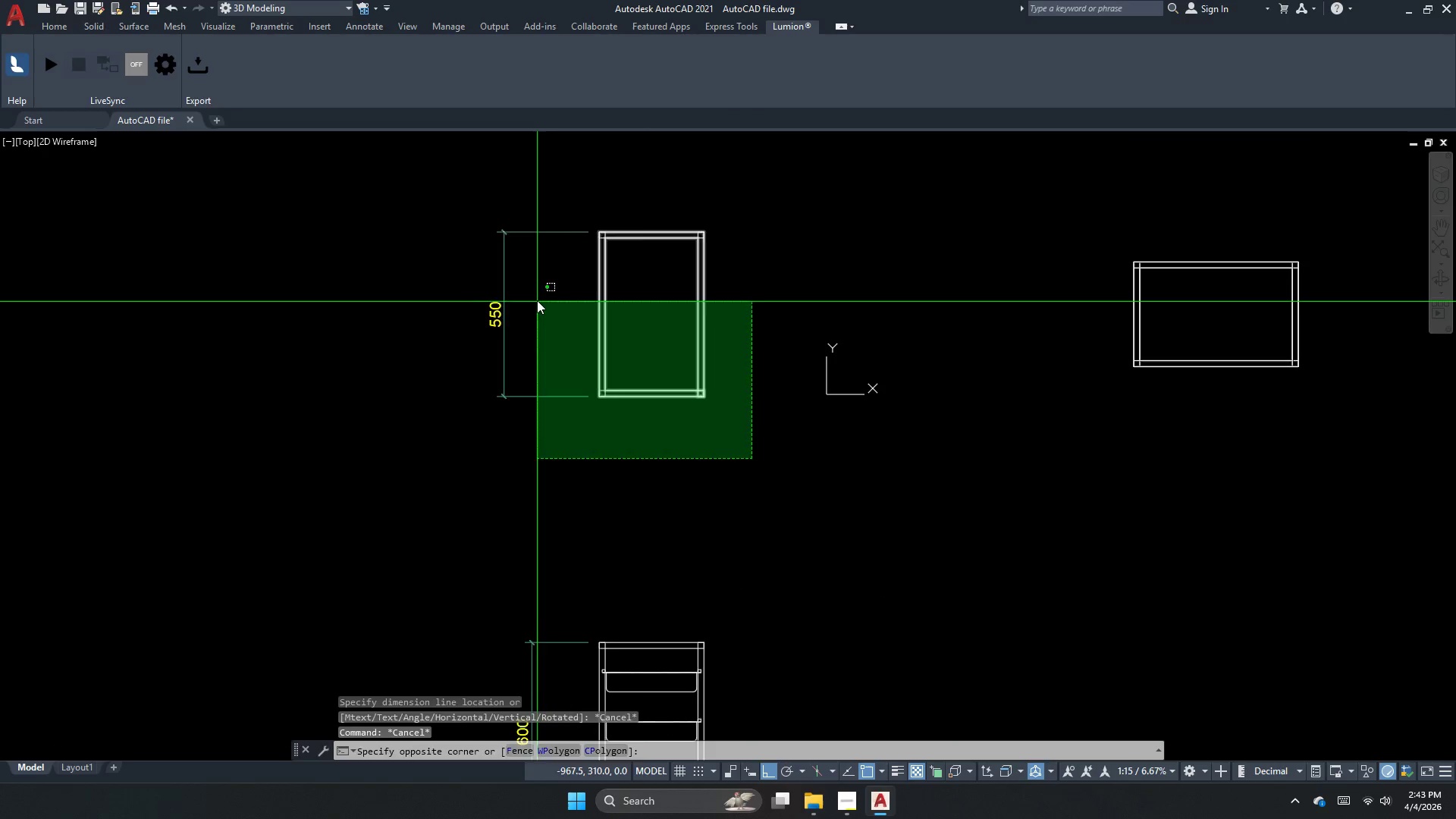 
double_click([536, 300])
 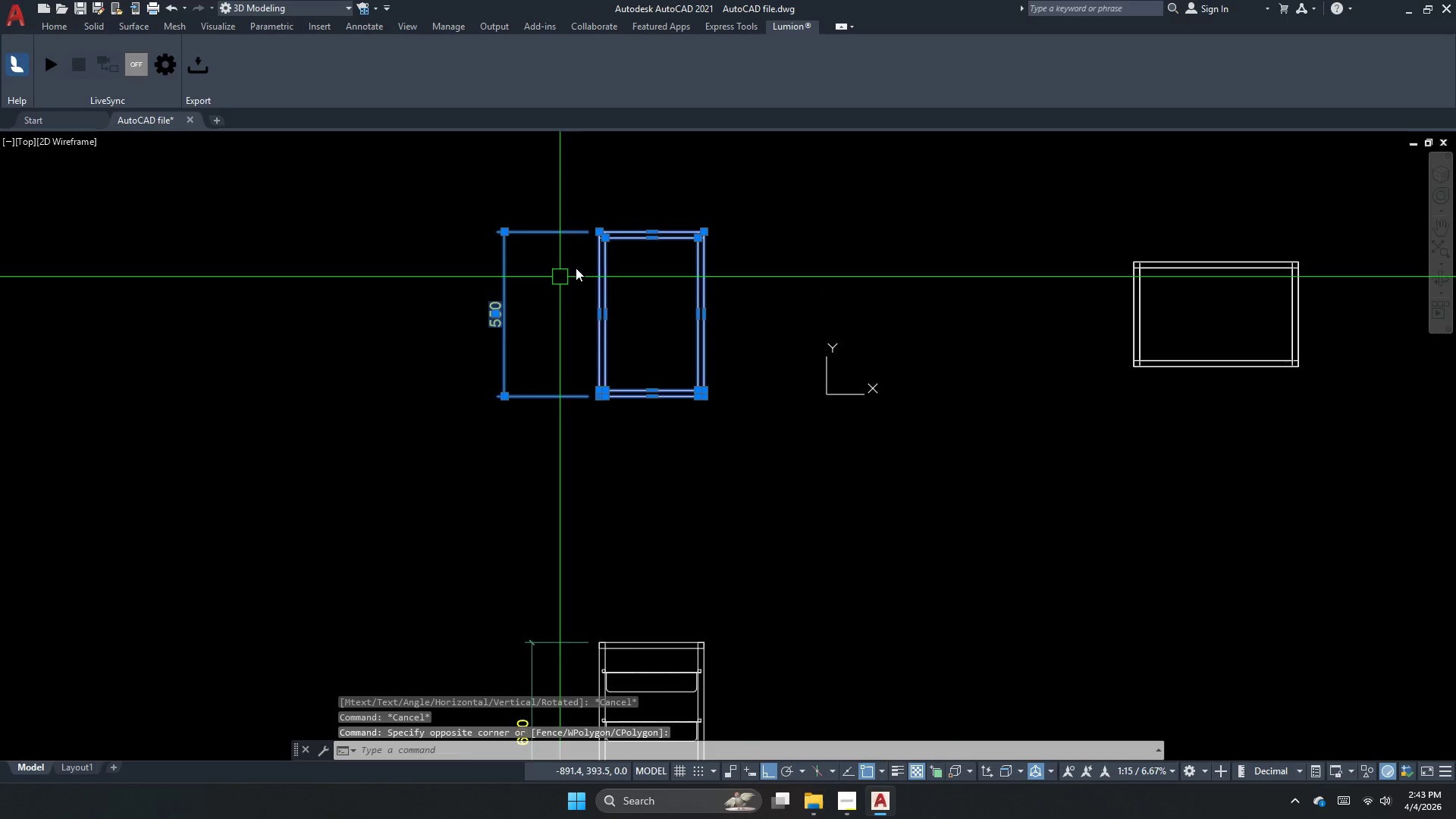 
key(Escape)
 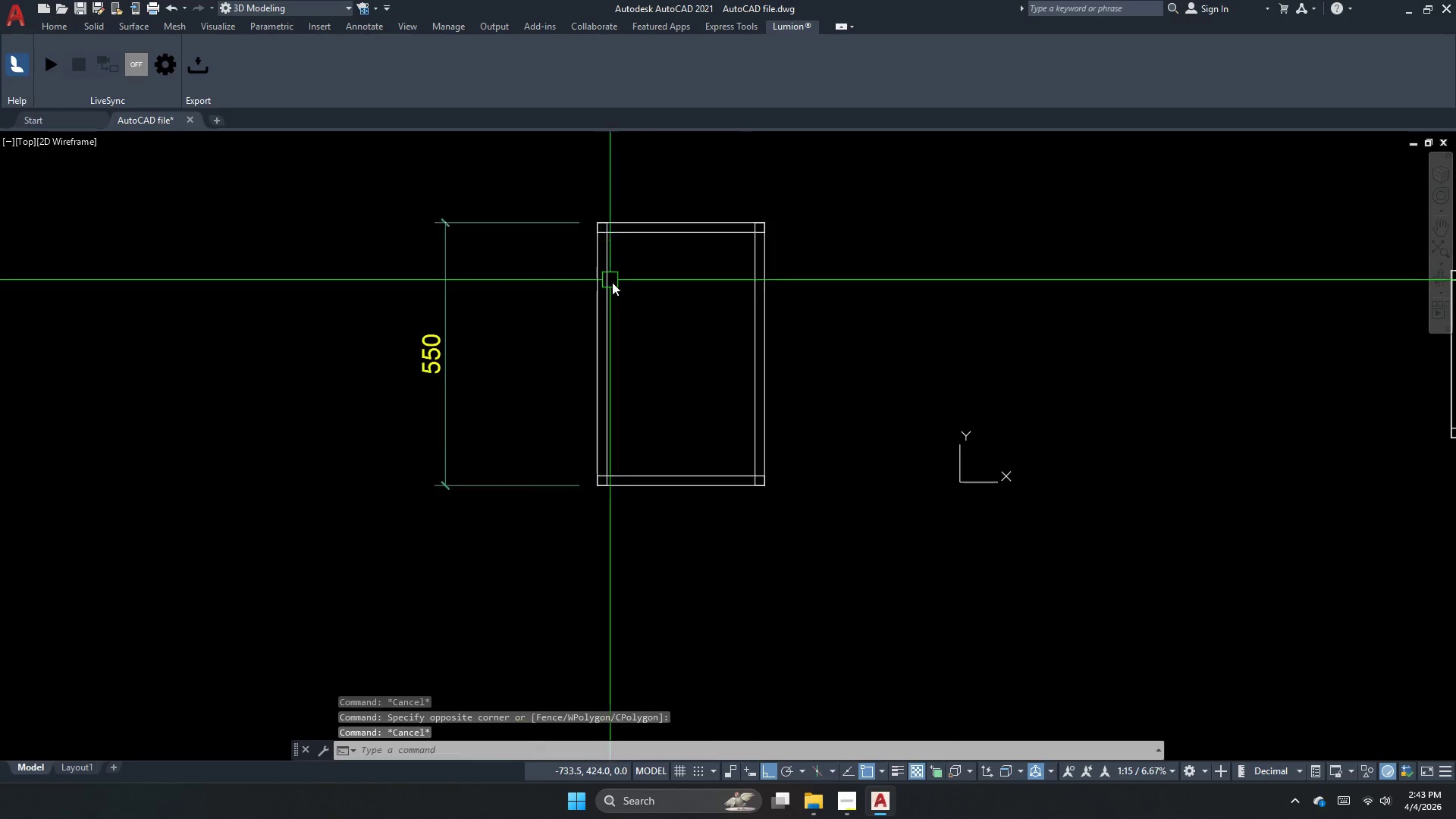 
scroll: coordinate [640, 250], scroll_direction: none, amount: 0.0
 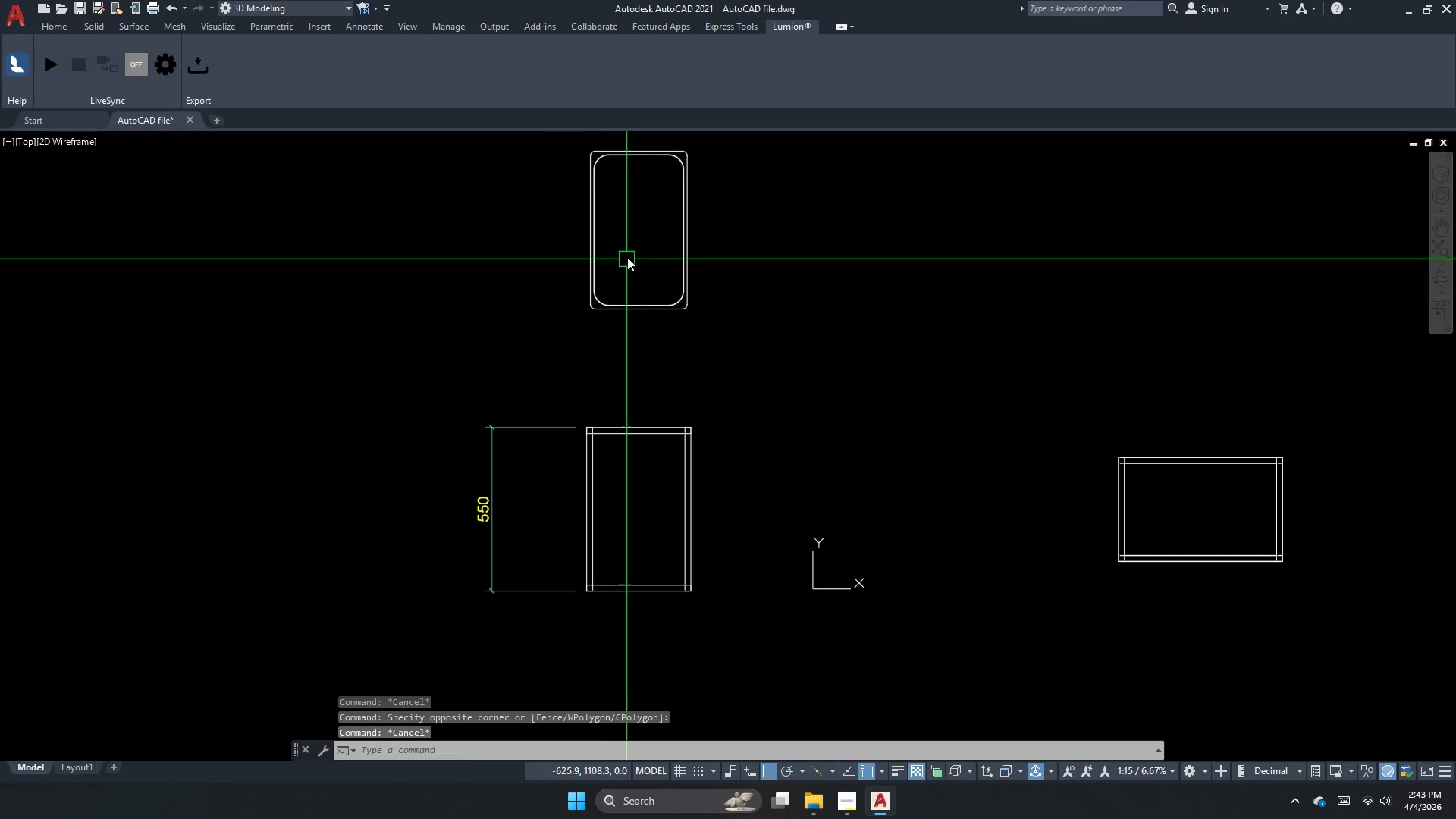 
key(Escape)
 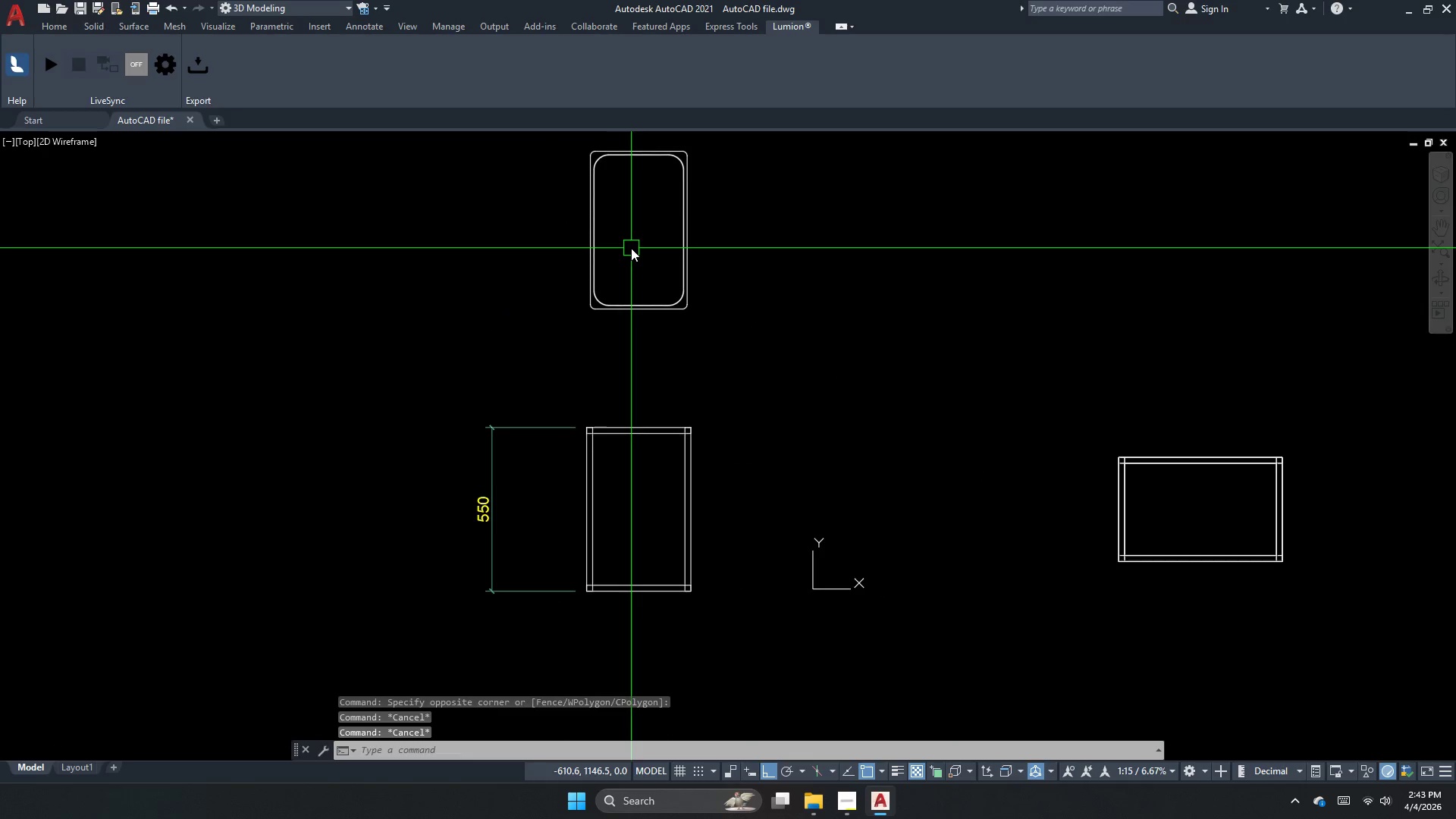 
key(Escape)
 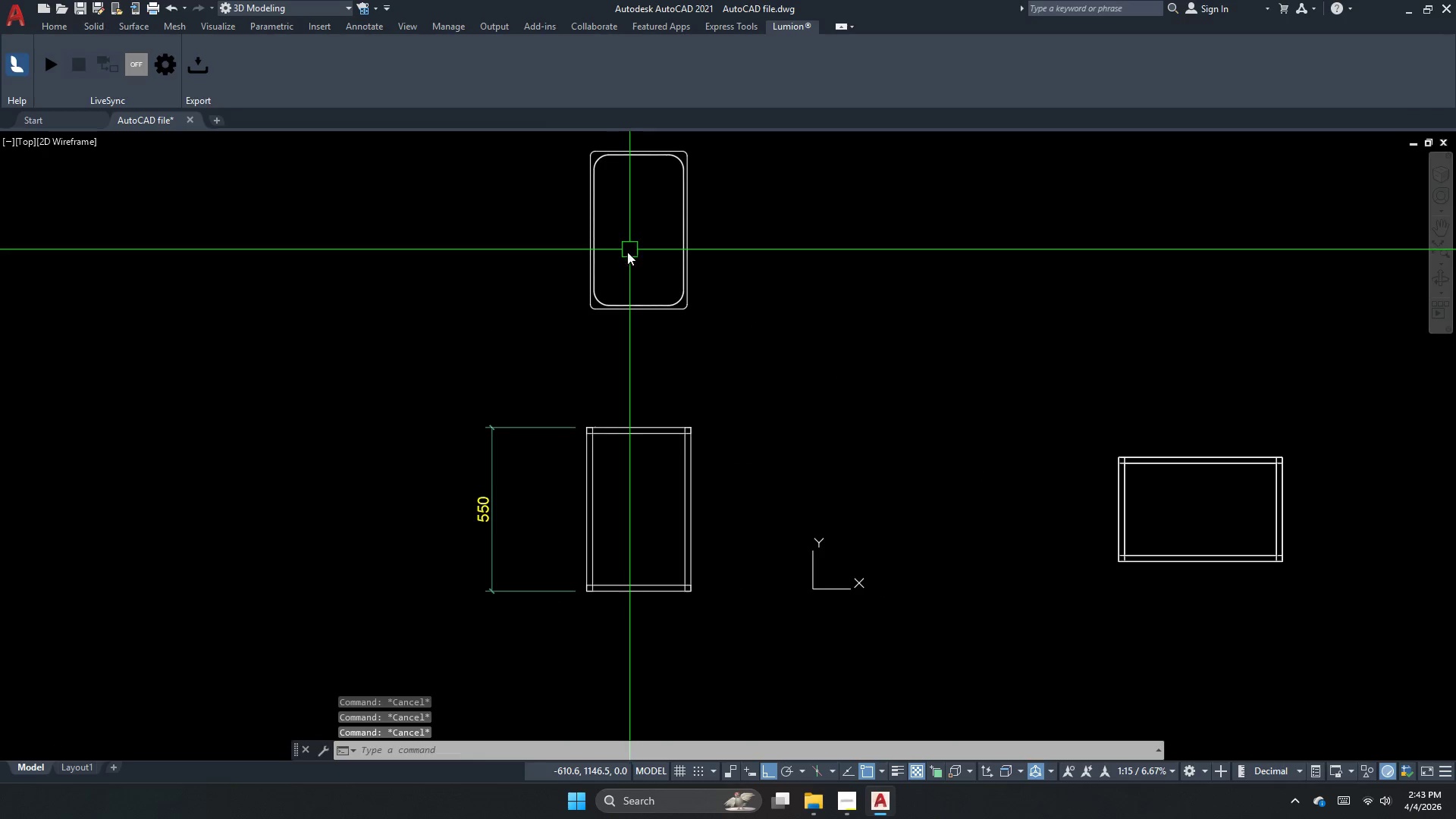 
key(Escape)
 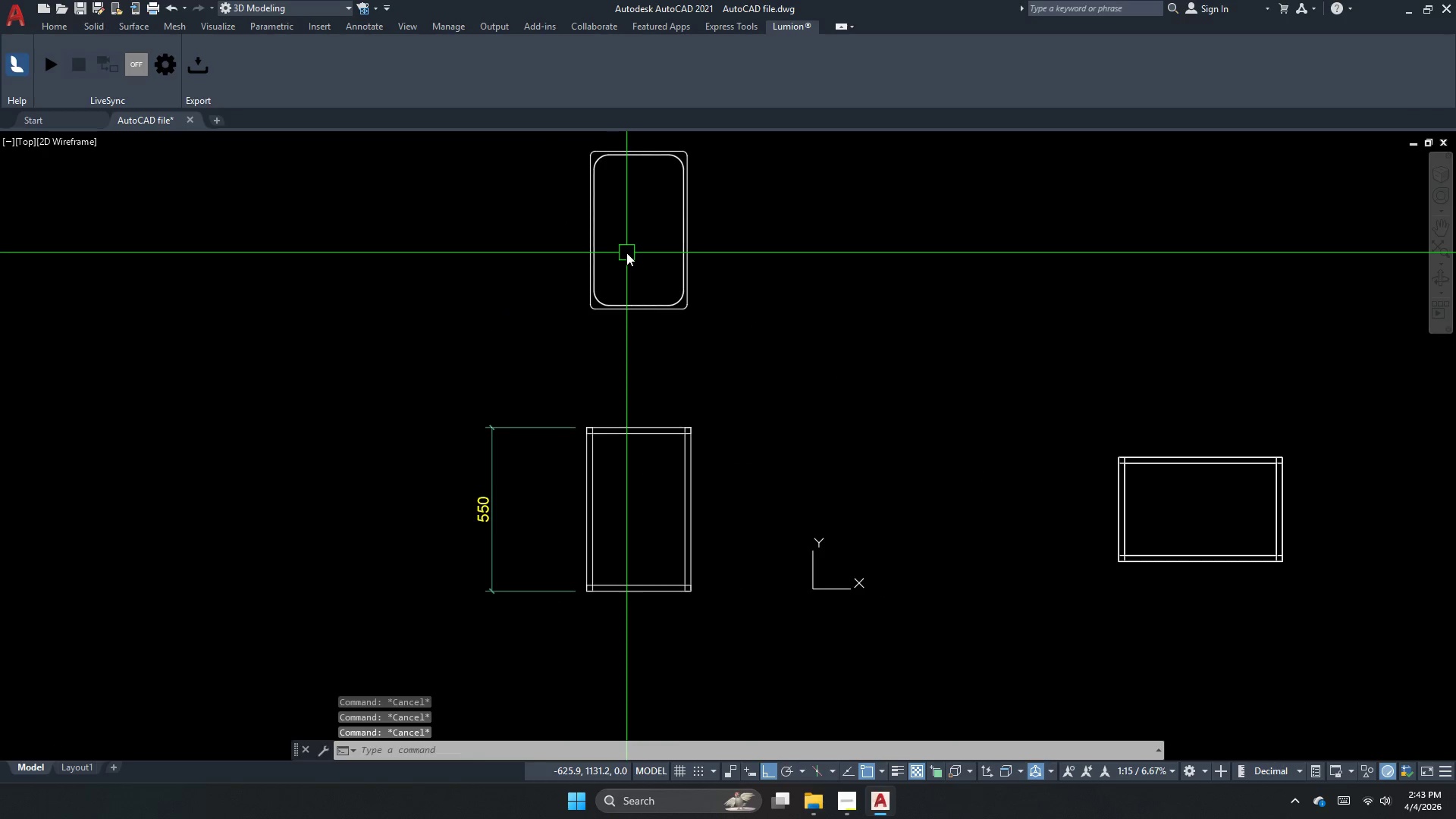 
hold_key(key=Escape, duration=0.33)
 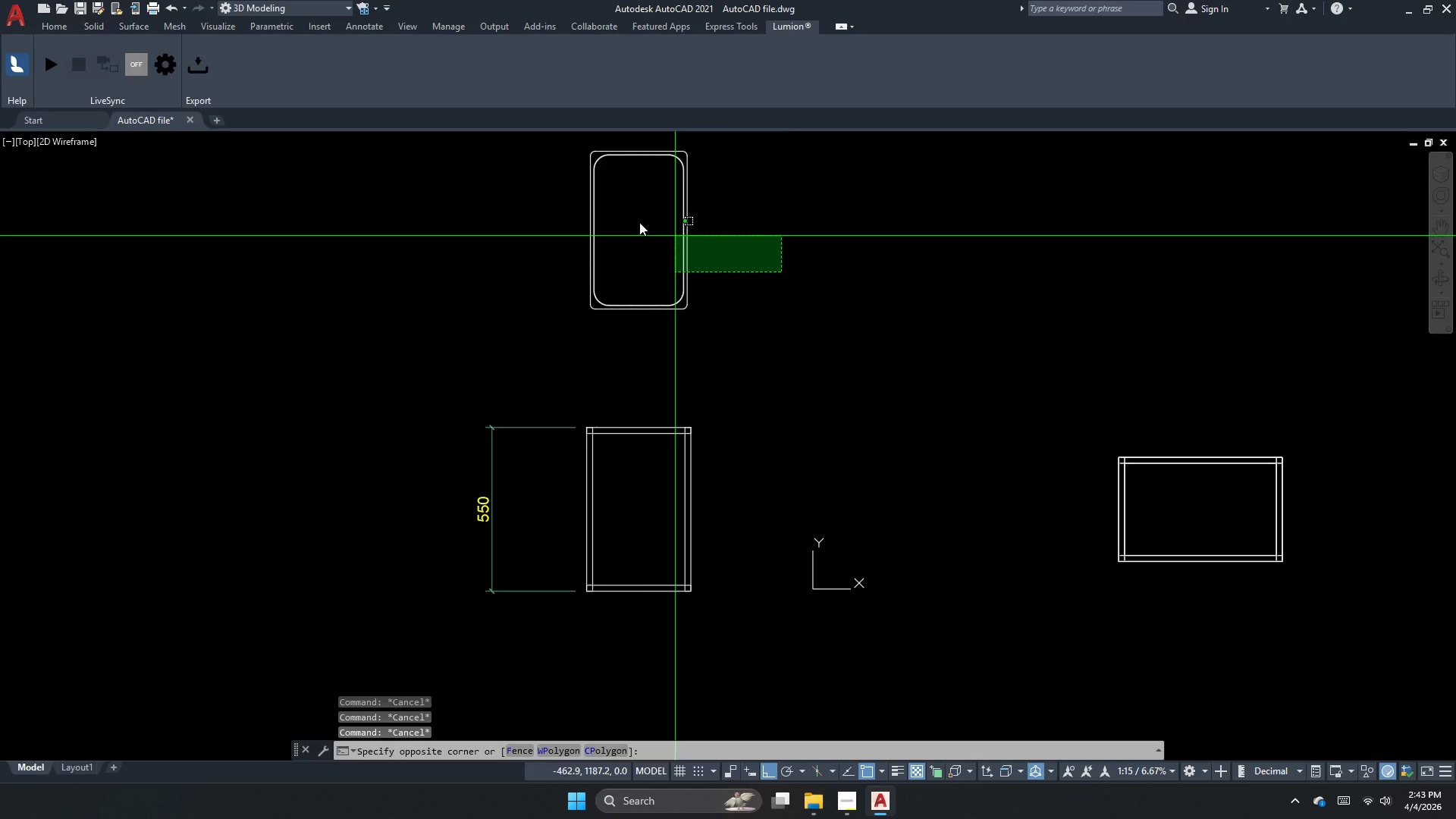 
left_click_drag(start_coordinate=[781, 272], to_coordinate=[675, 236])
 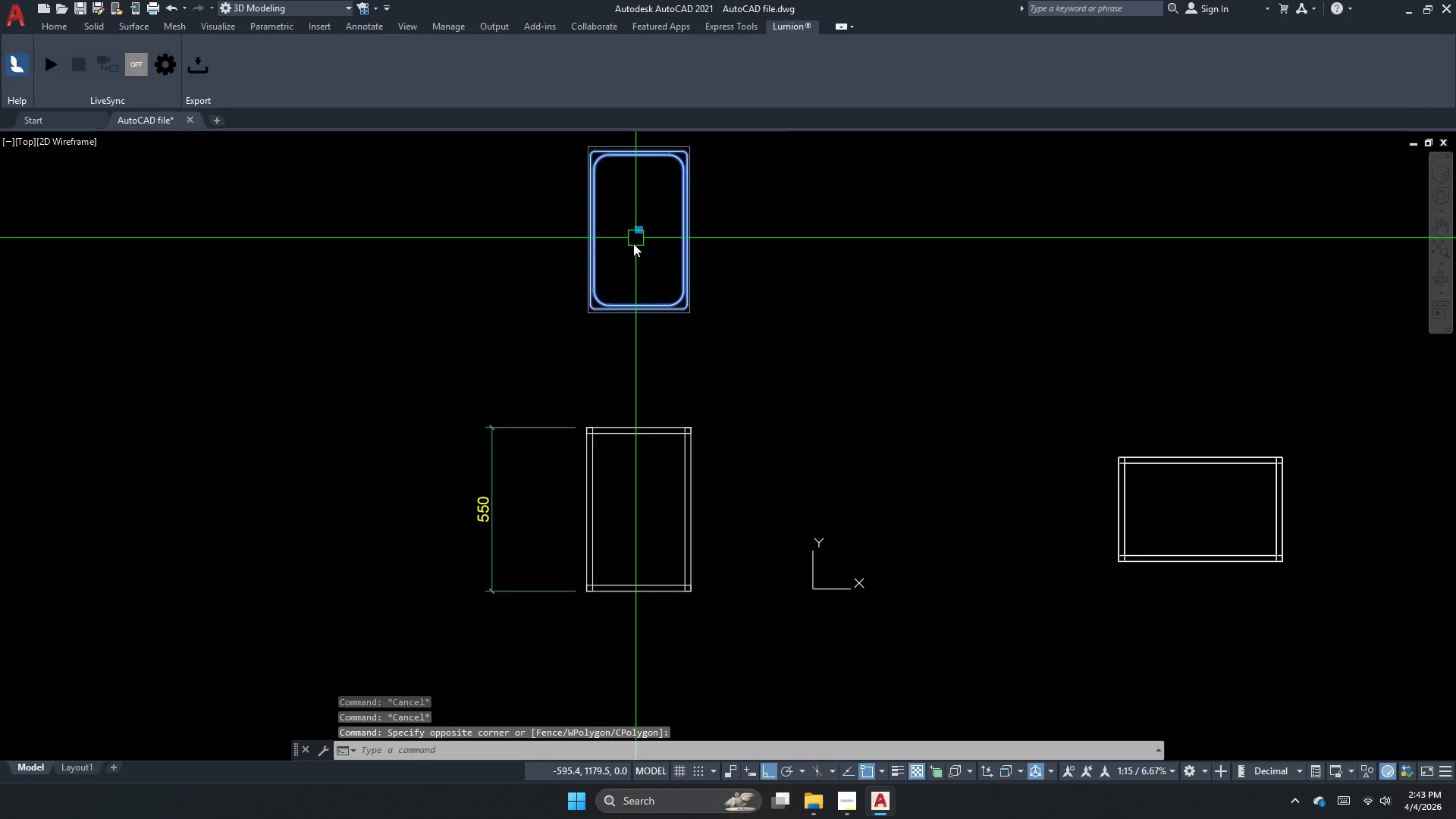 
key(M)
 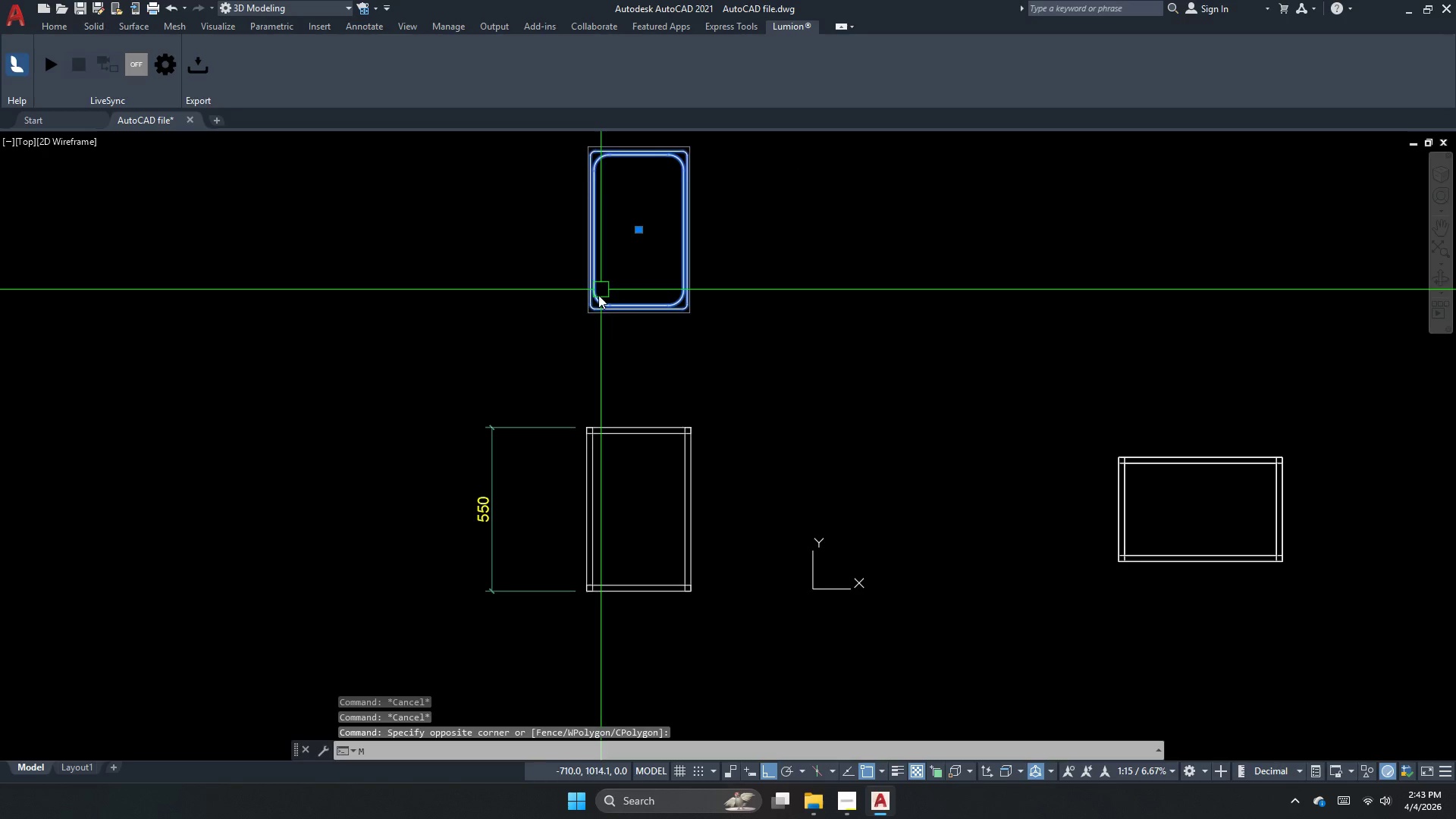 
key(Space)
 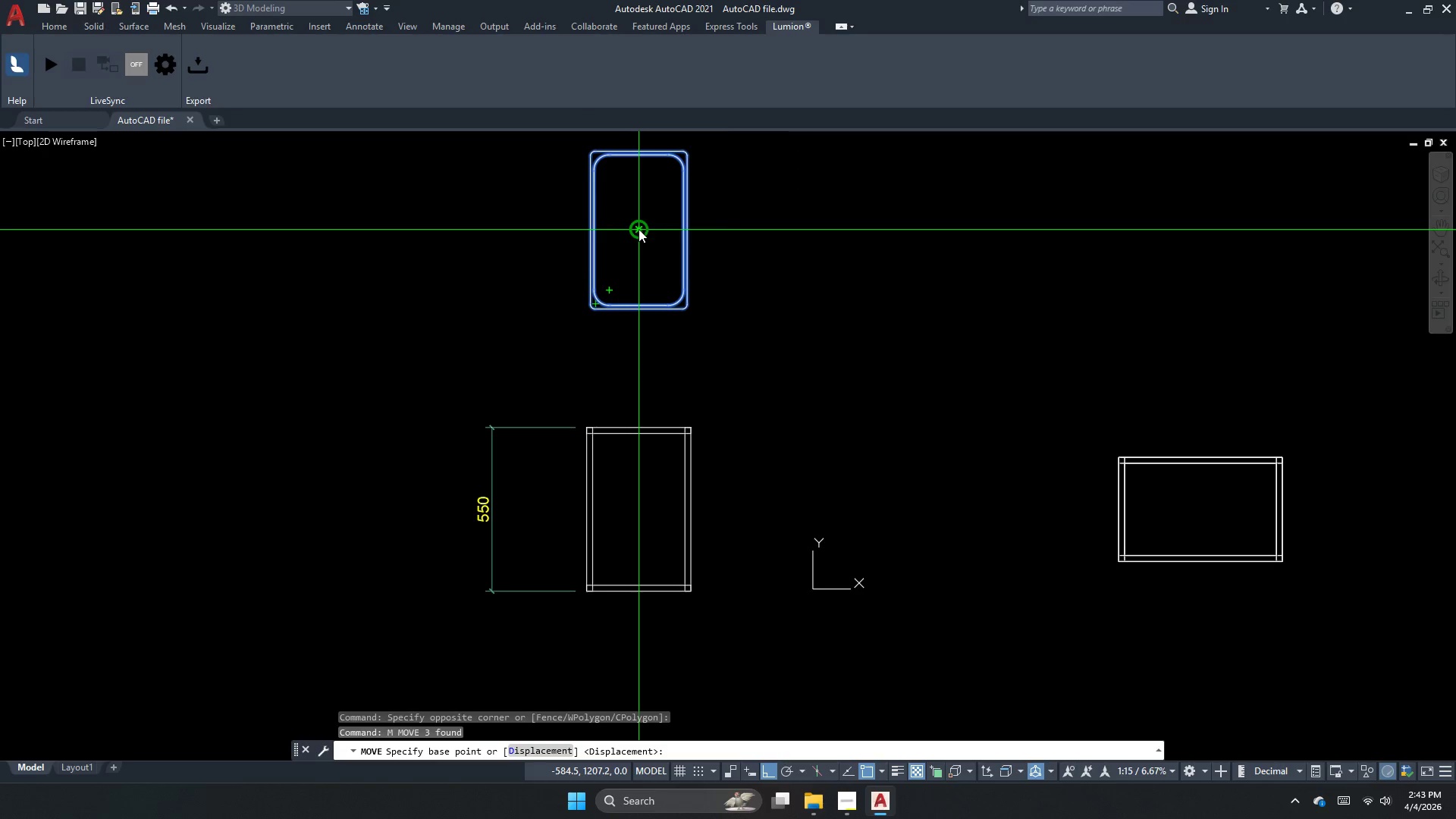 
left_click_drag(start_coordinate=[639, 229], to_coordinate=[648, 287])
 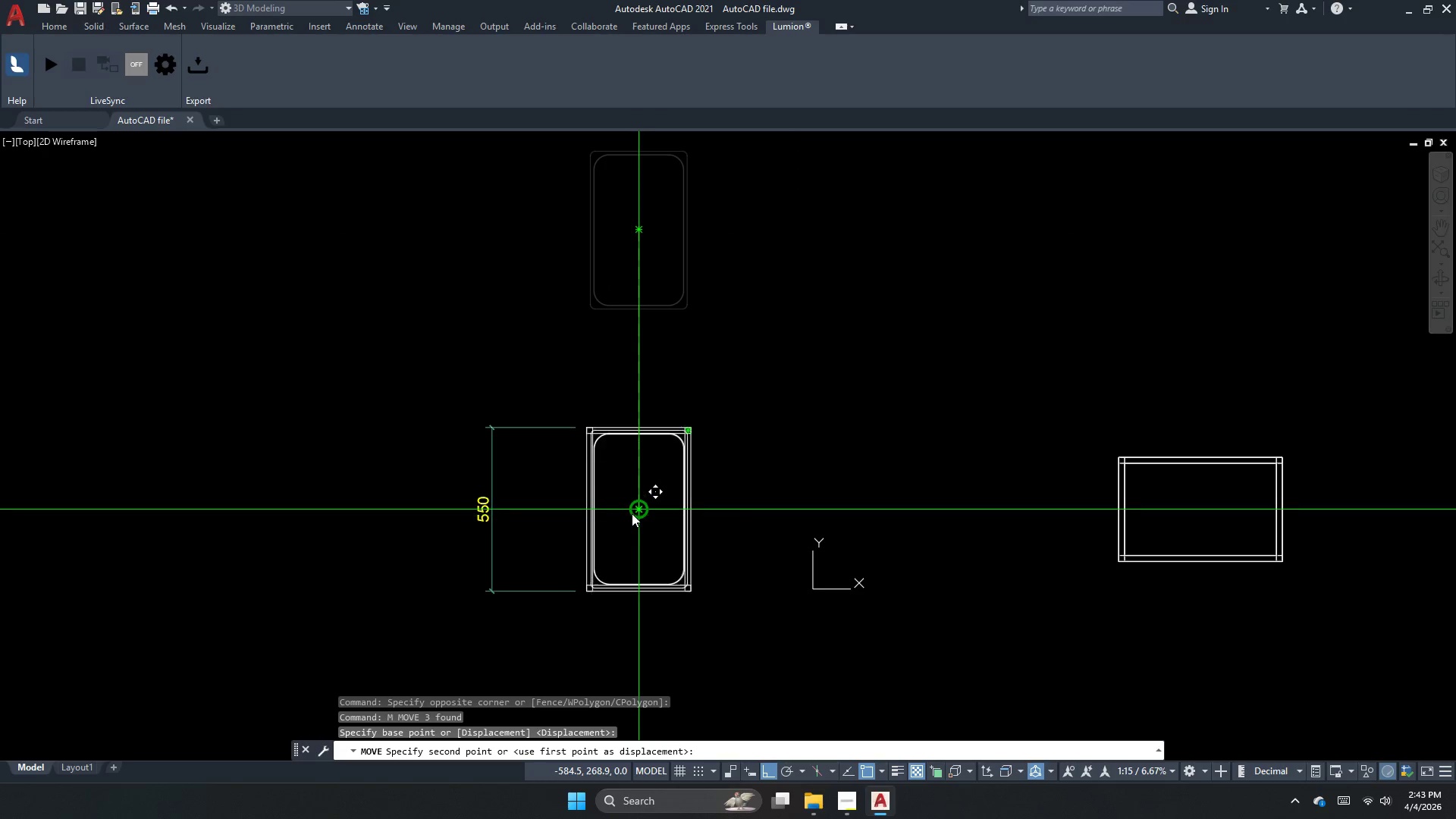 
left_click([632, 512])
 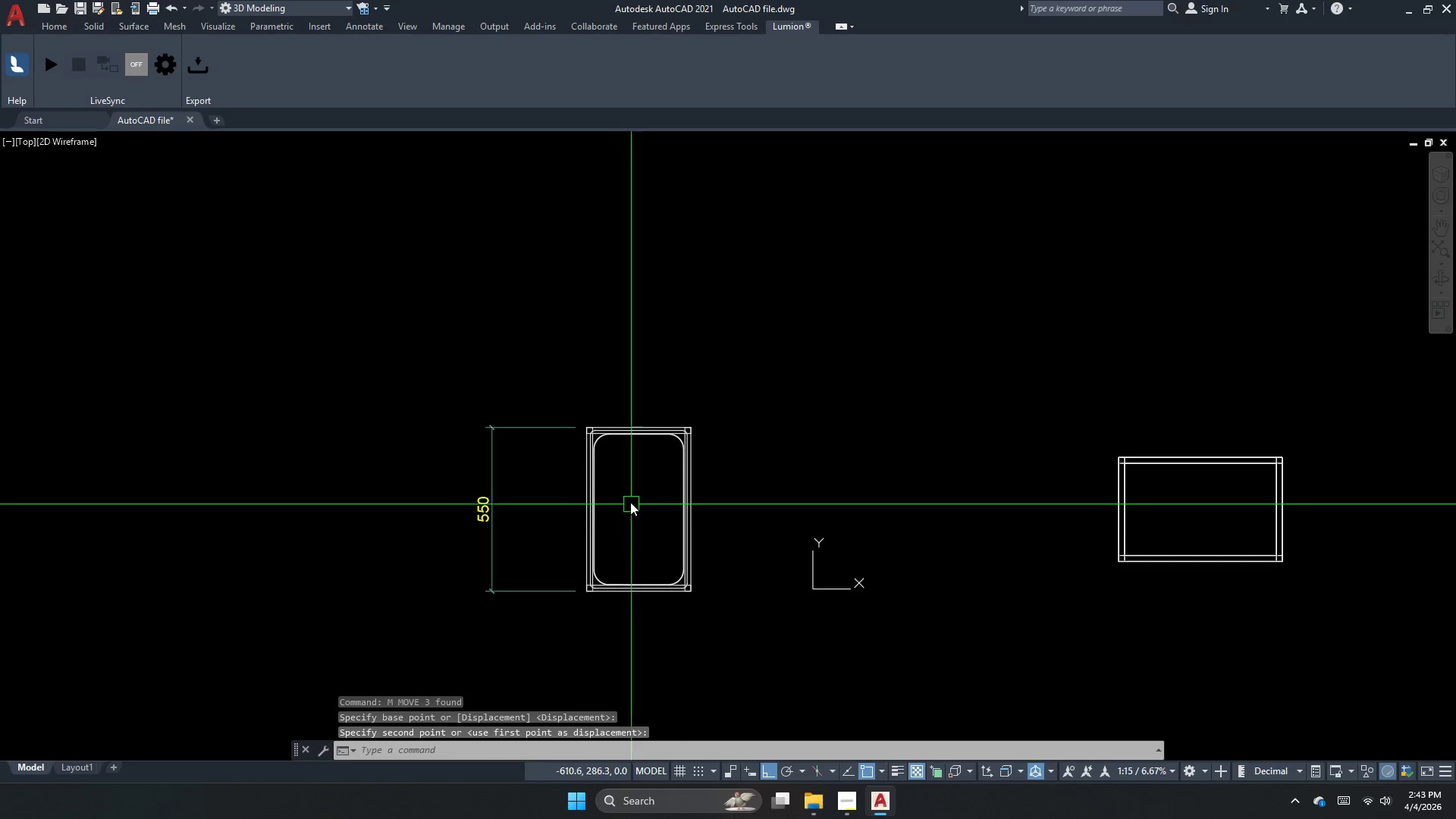 
key(Escape)
 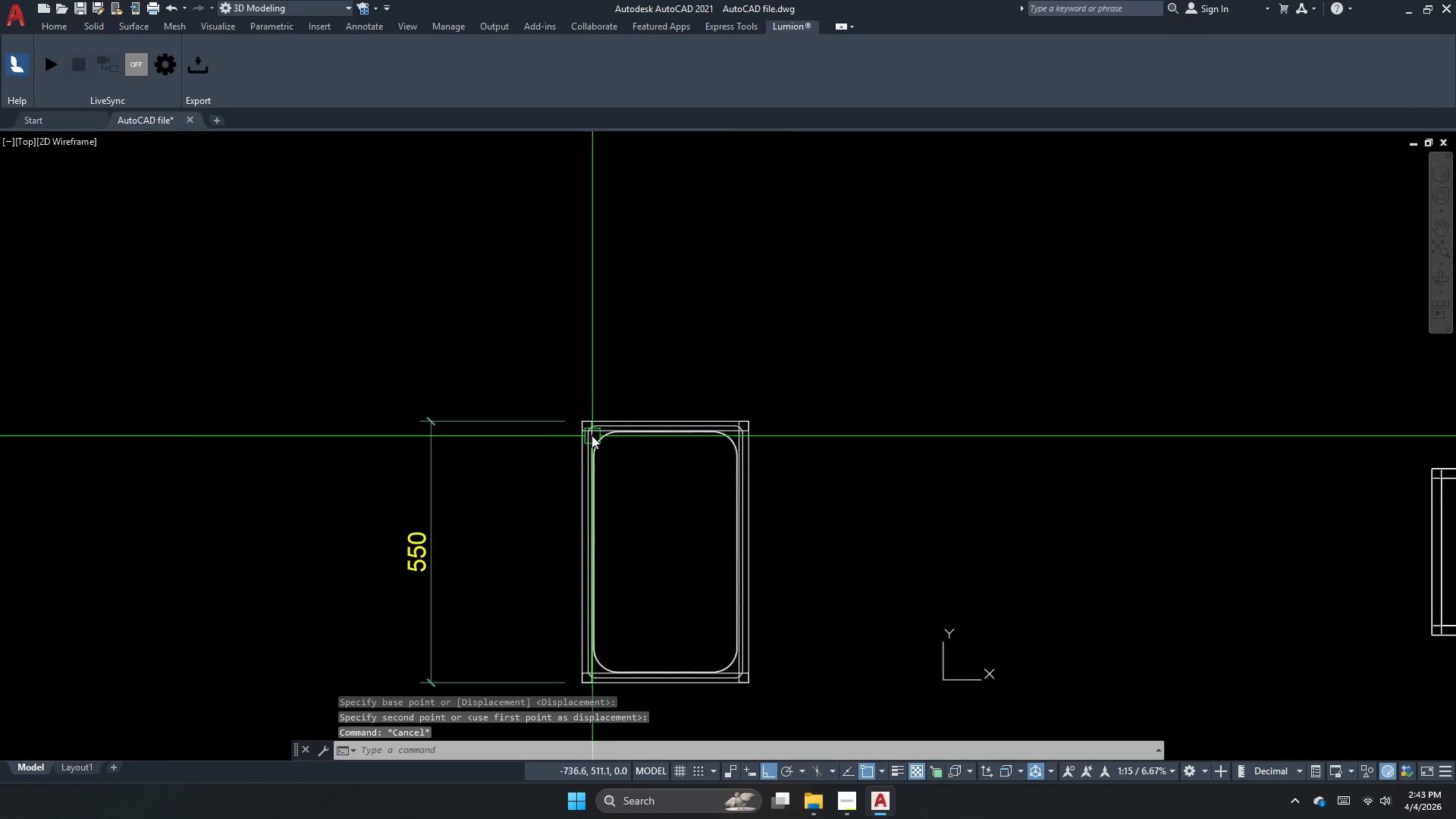 
scroll: coordinate [589, 434], scroll_direction: up, amount: 4.0
 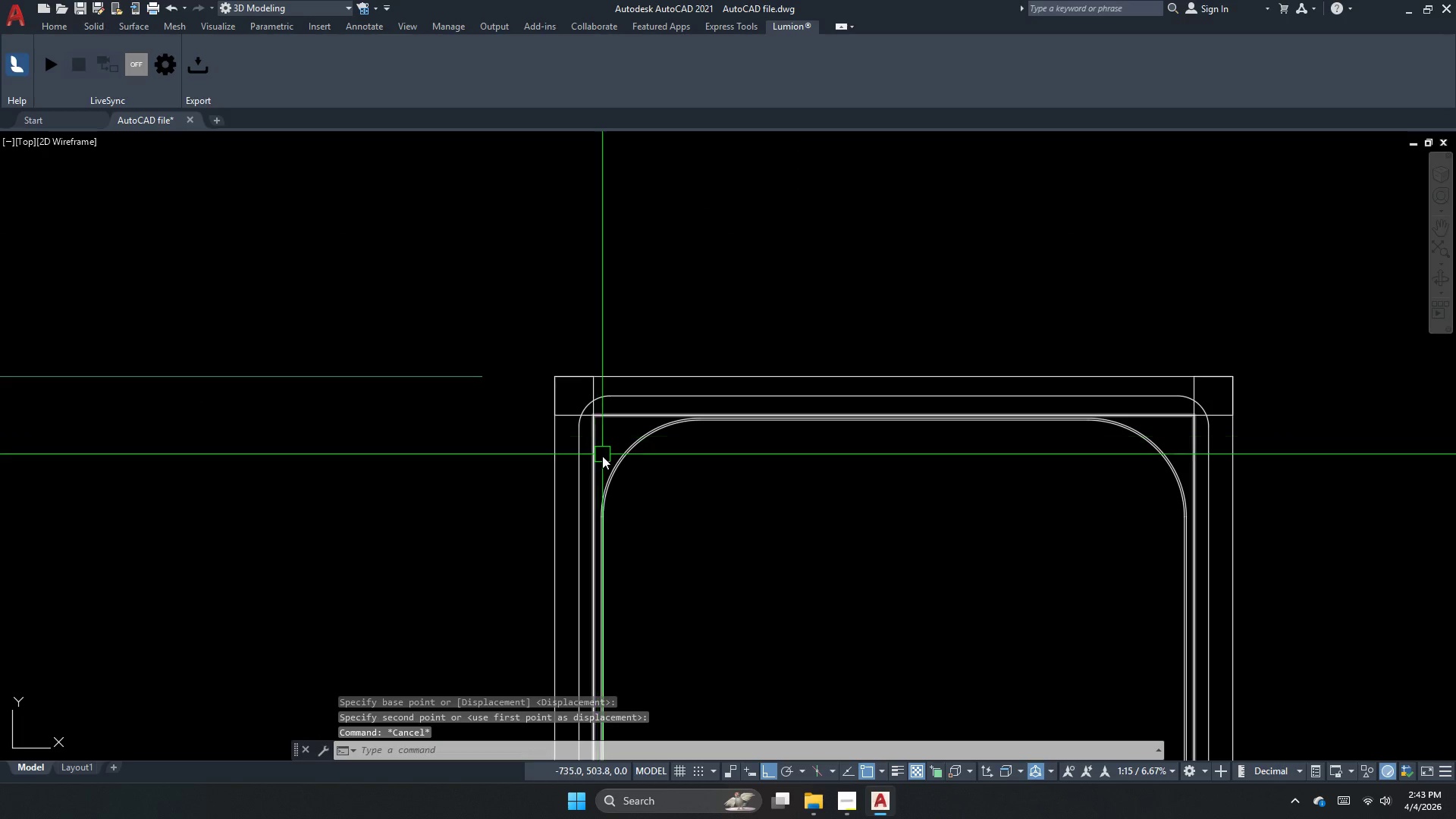 
key(Escape)
key(Escape)
type(dli )
 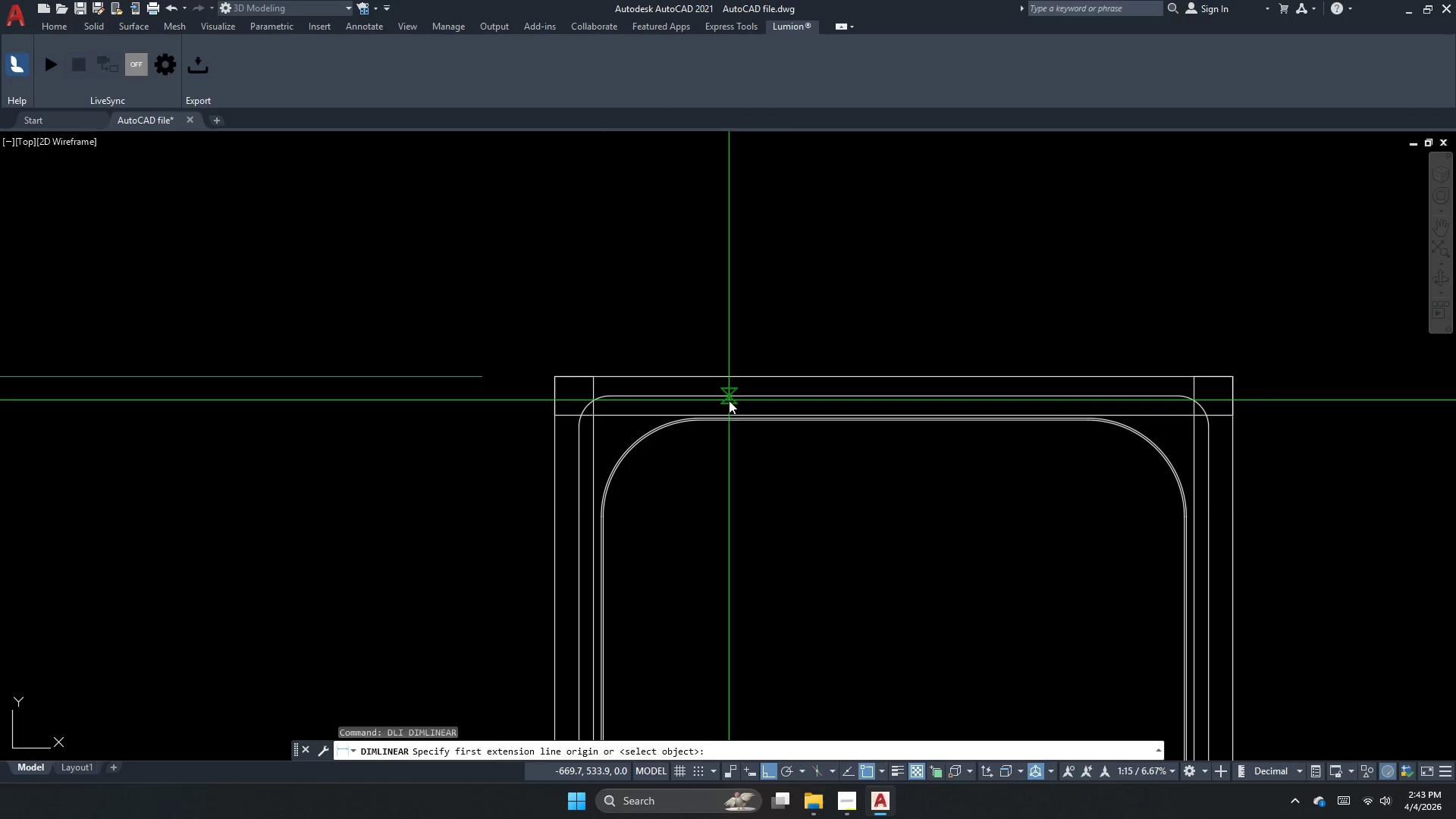 
left_click_drag(start_coordinate=[729, 400], to_coordinate=[728, 443])
 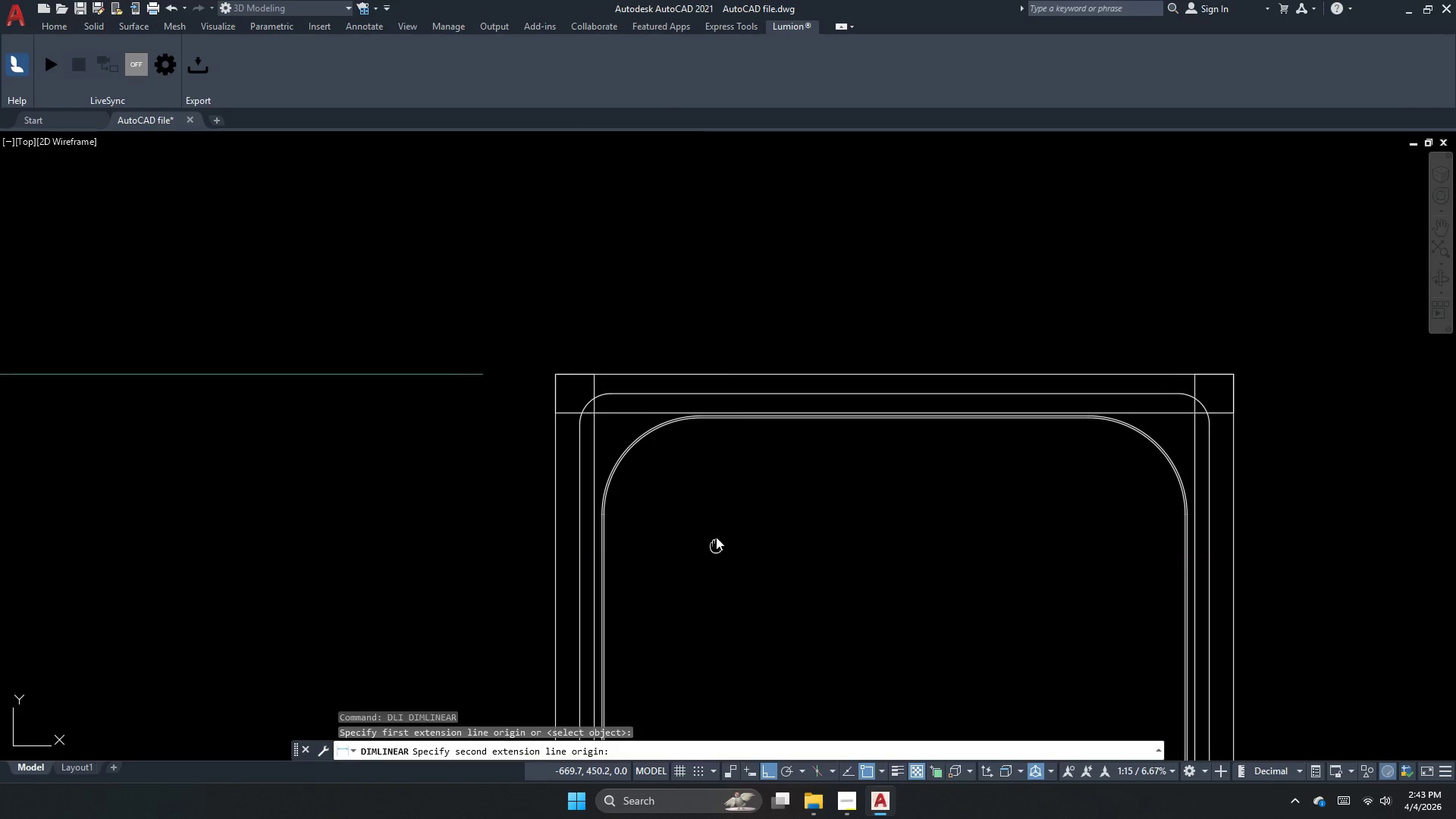 
scroll: coordinate [695, 398], scroll_direction: down, amount: 3.0
 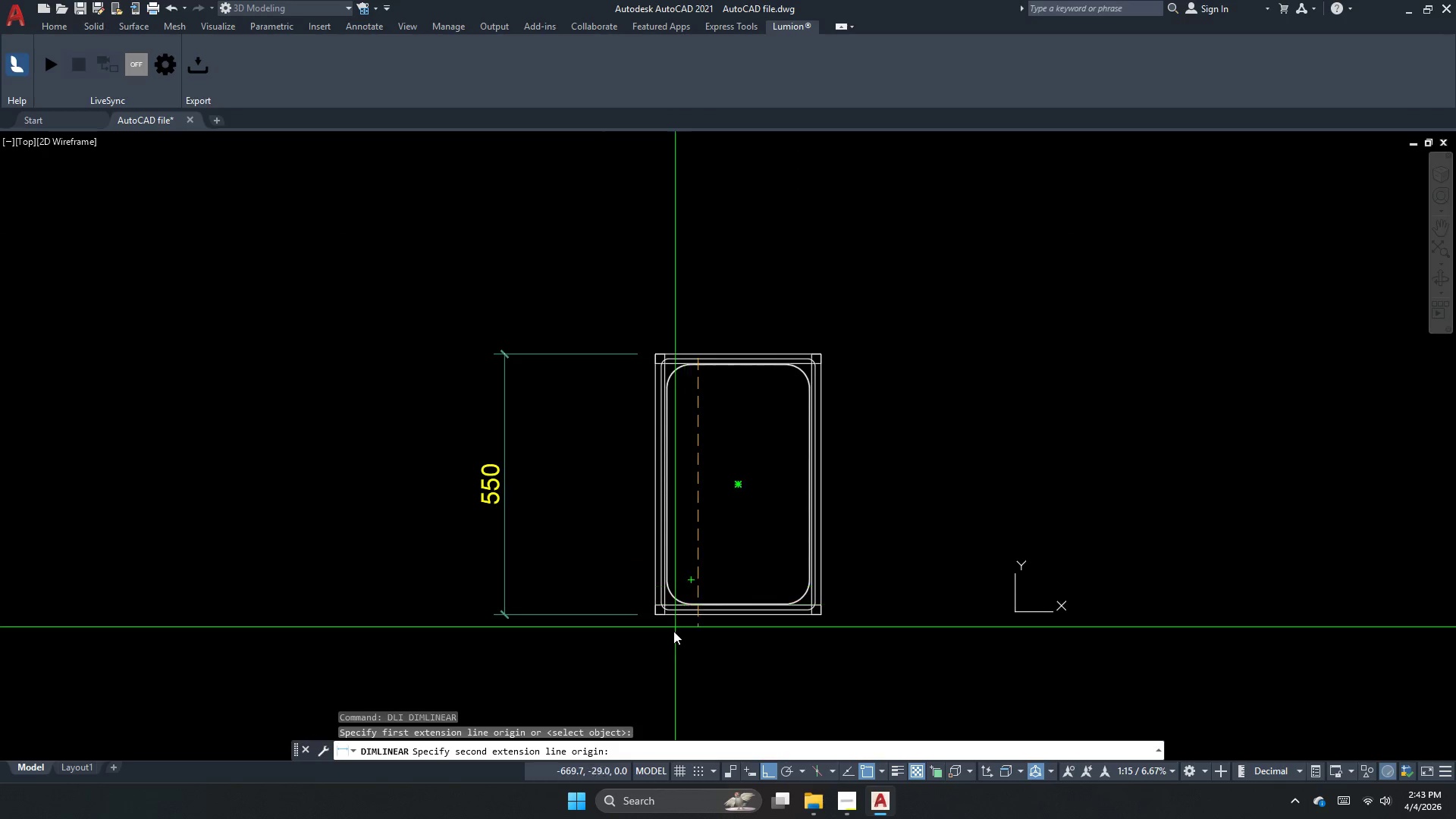 
scroll: coordinate [683, 616], scroll_direction: up, amount: 2.0
 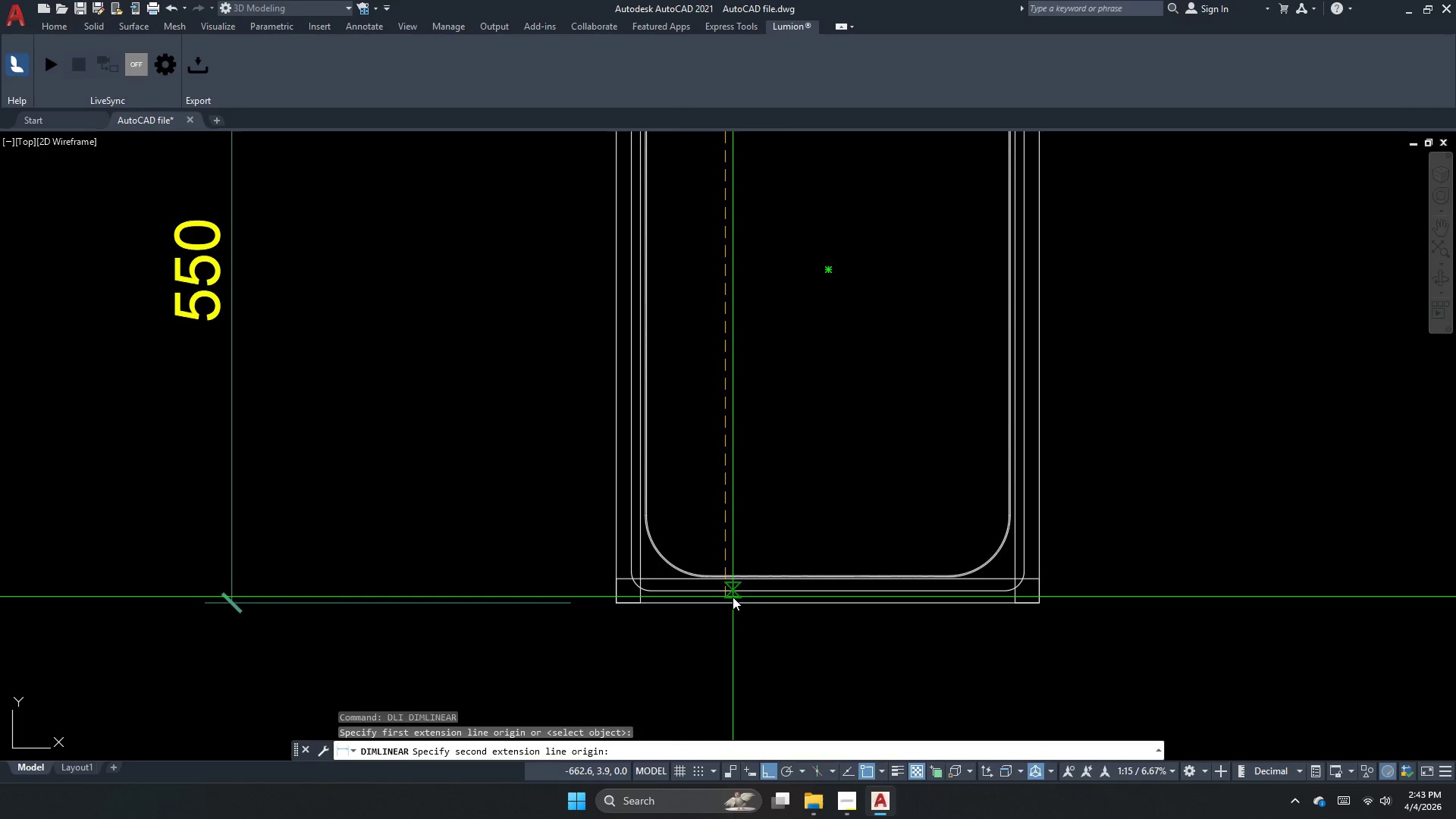 
left_click([733, 597])
 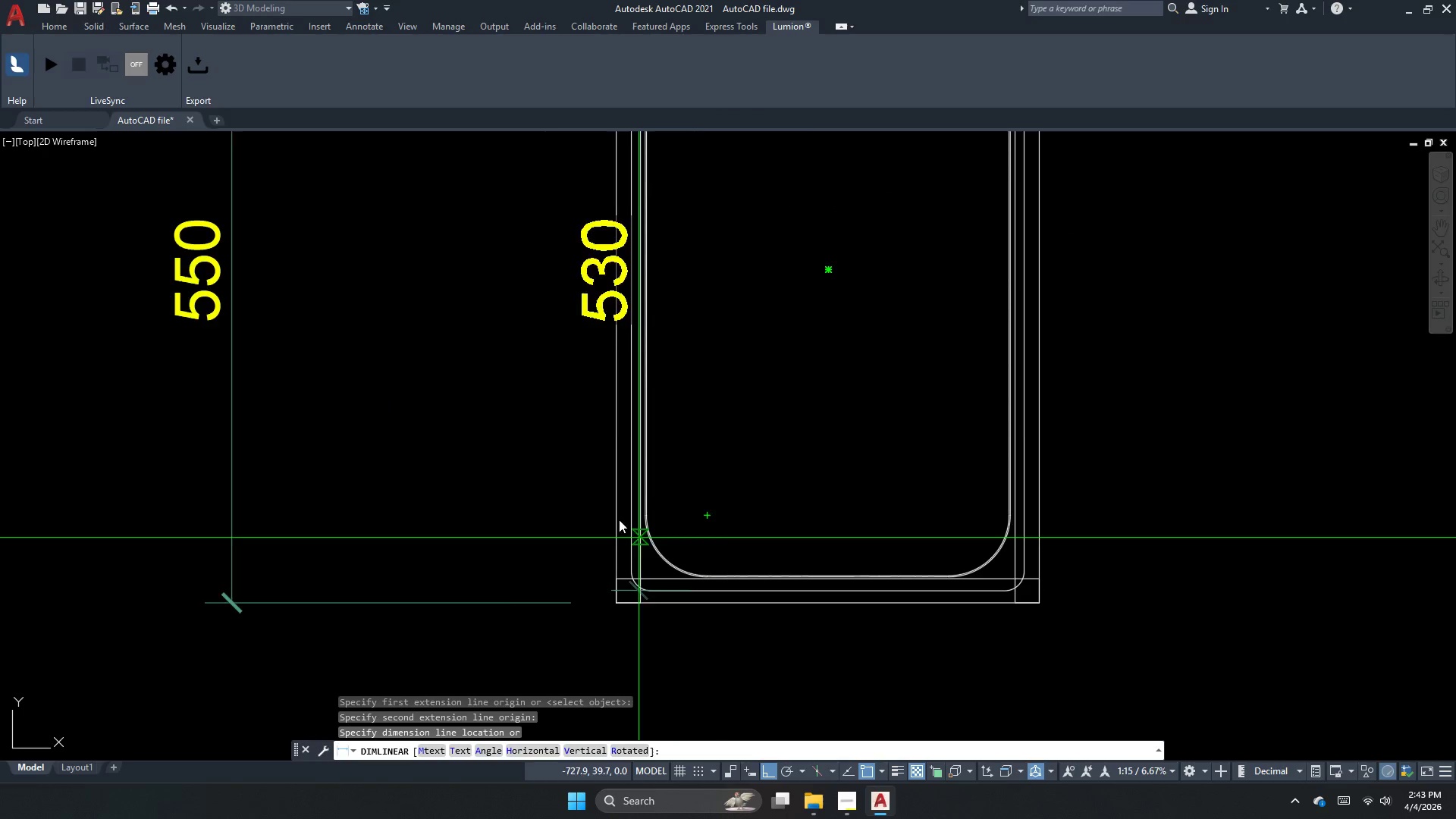 
scroll: coordinate [433, 397], scroll_direction: down, amount: 1.0
 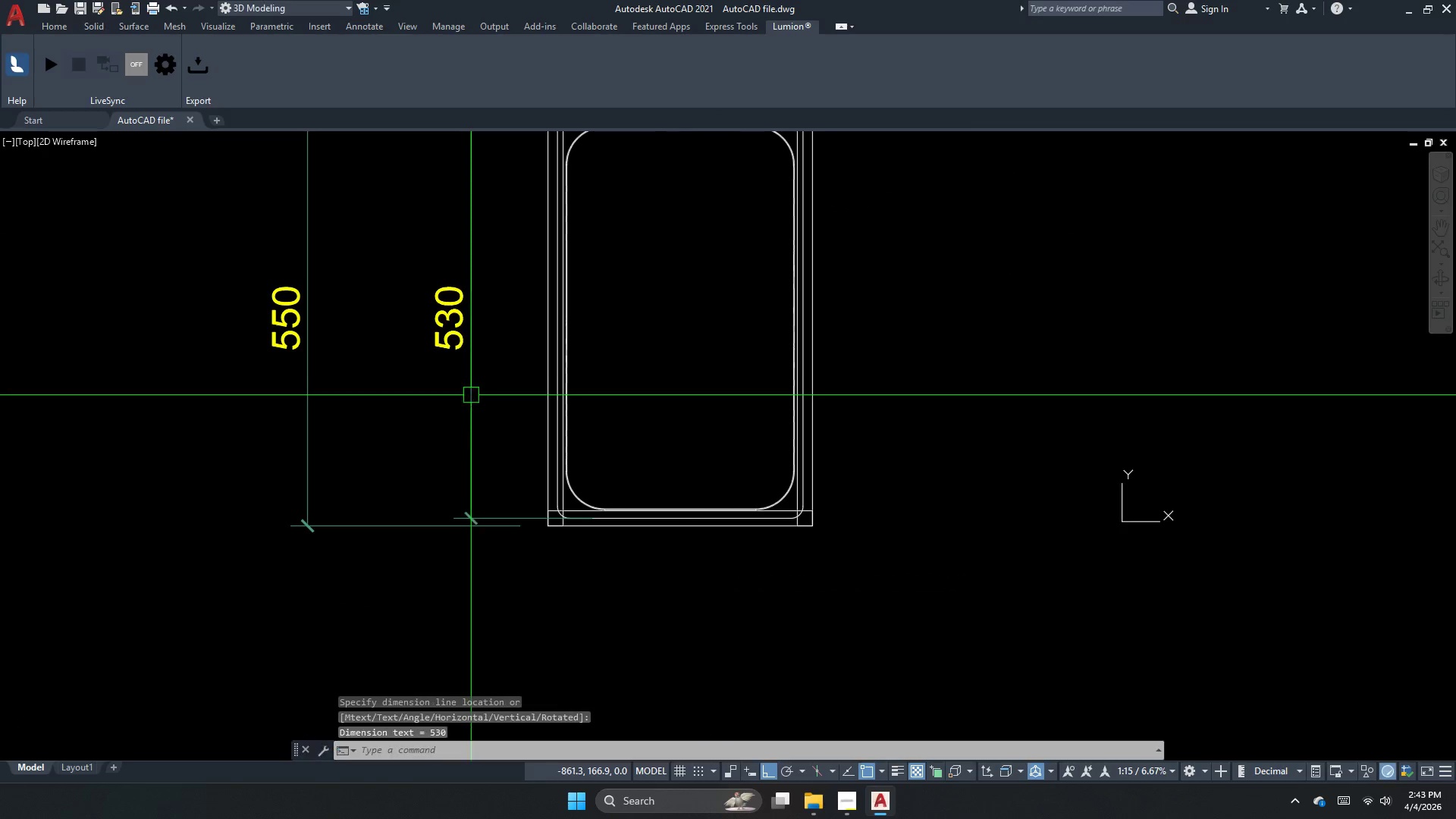 
double_click([471, 399])
 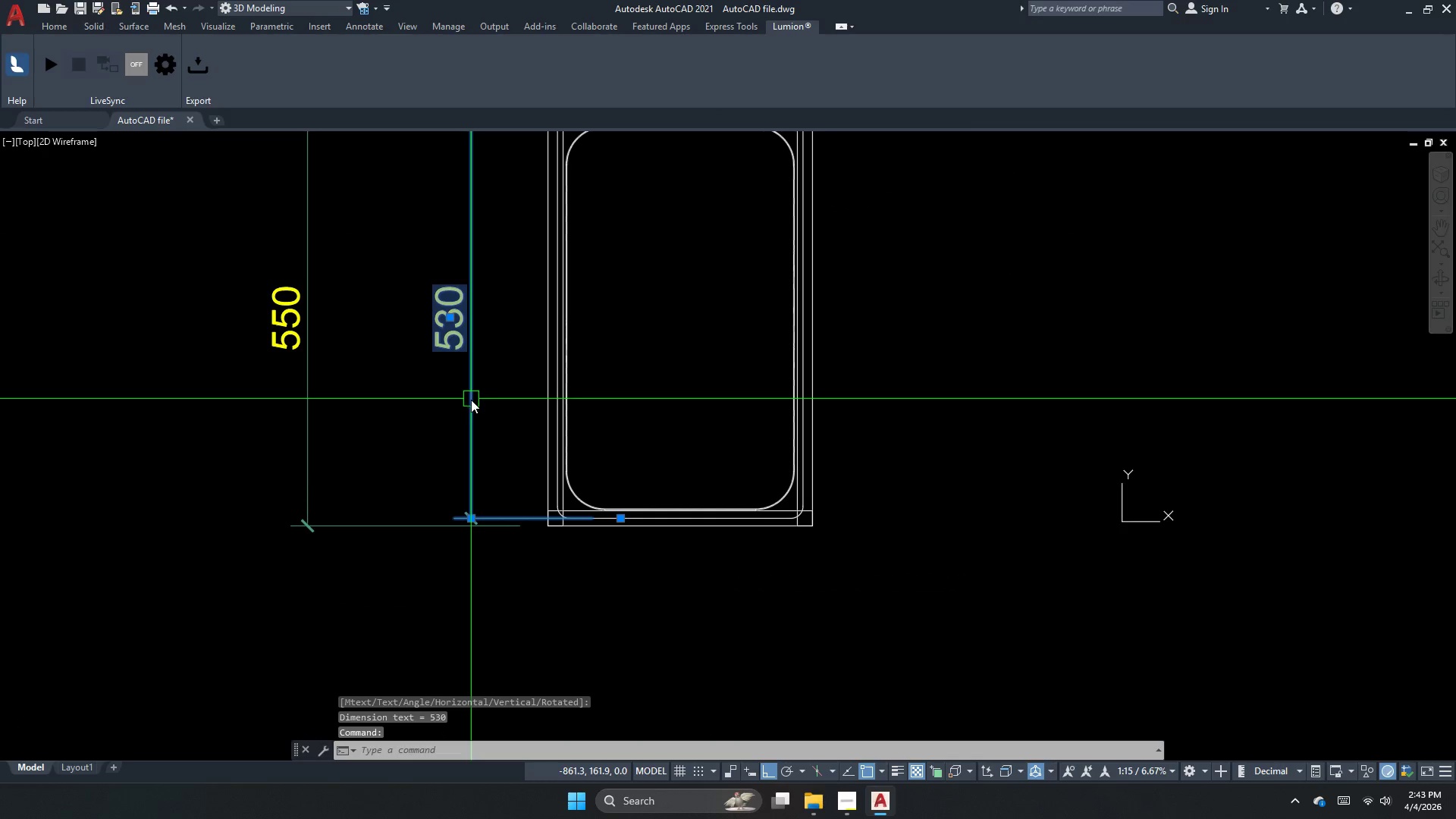 
key(E)
 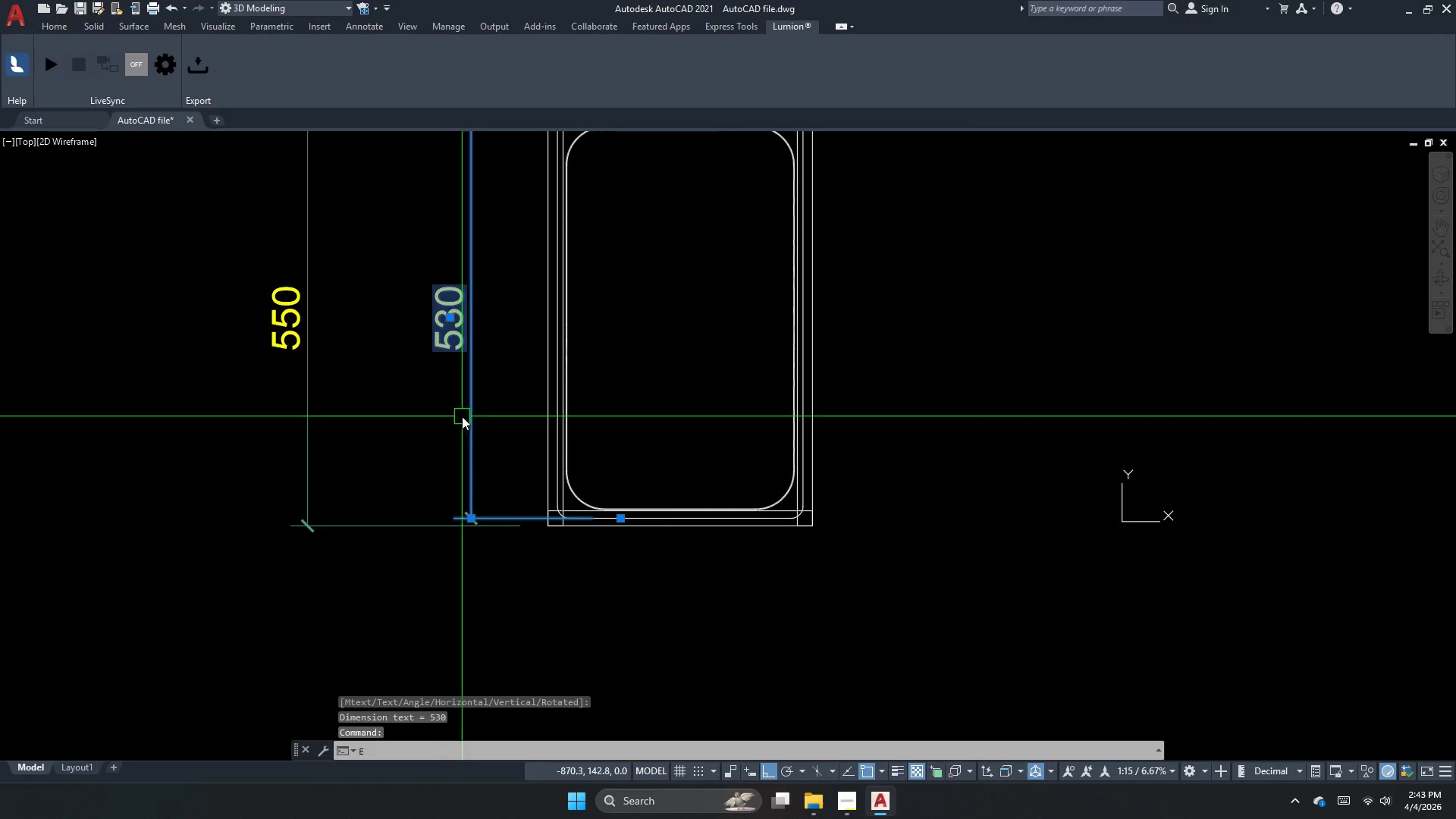 
key(Space)
 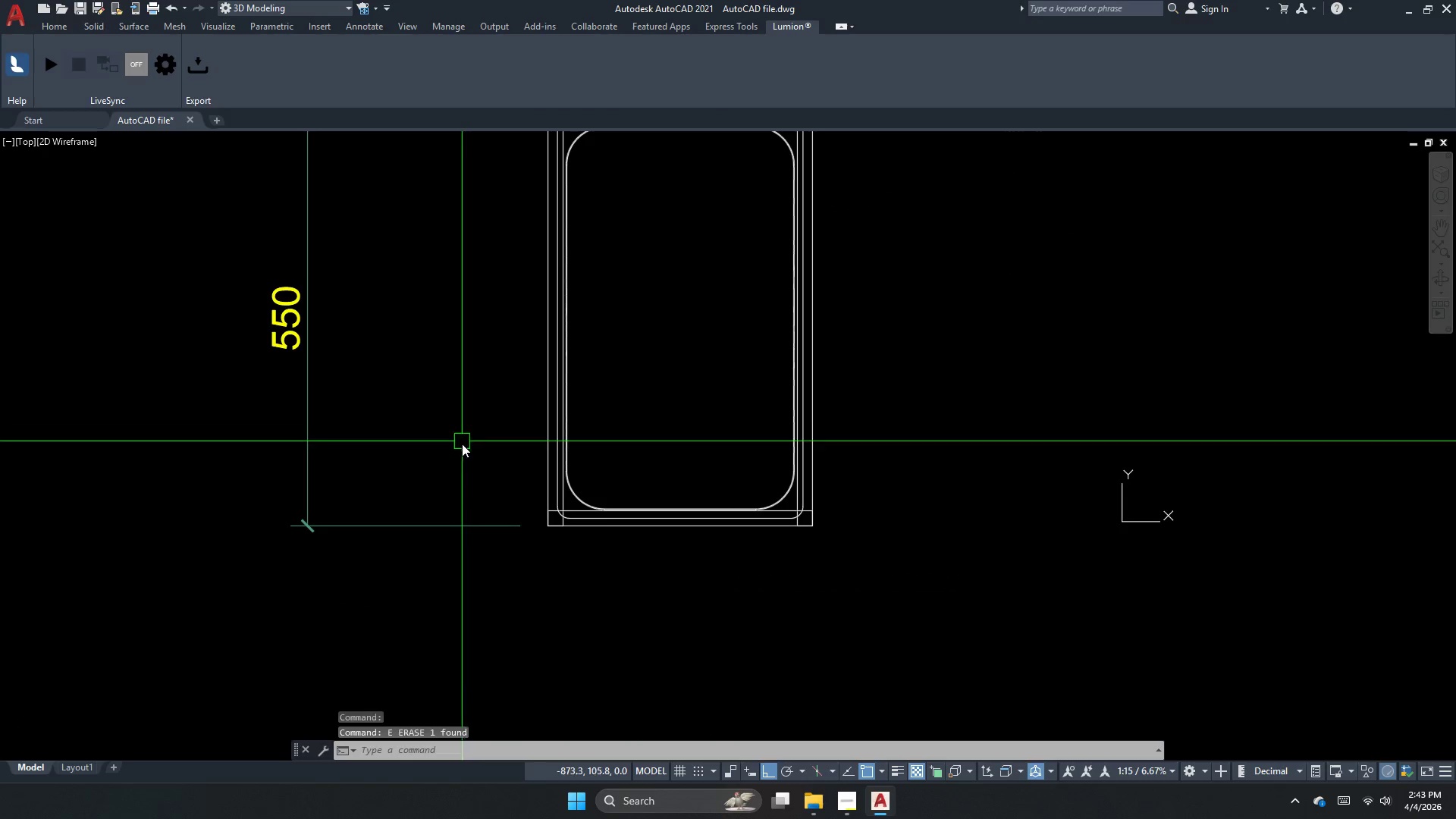 
key(Escape)
 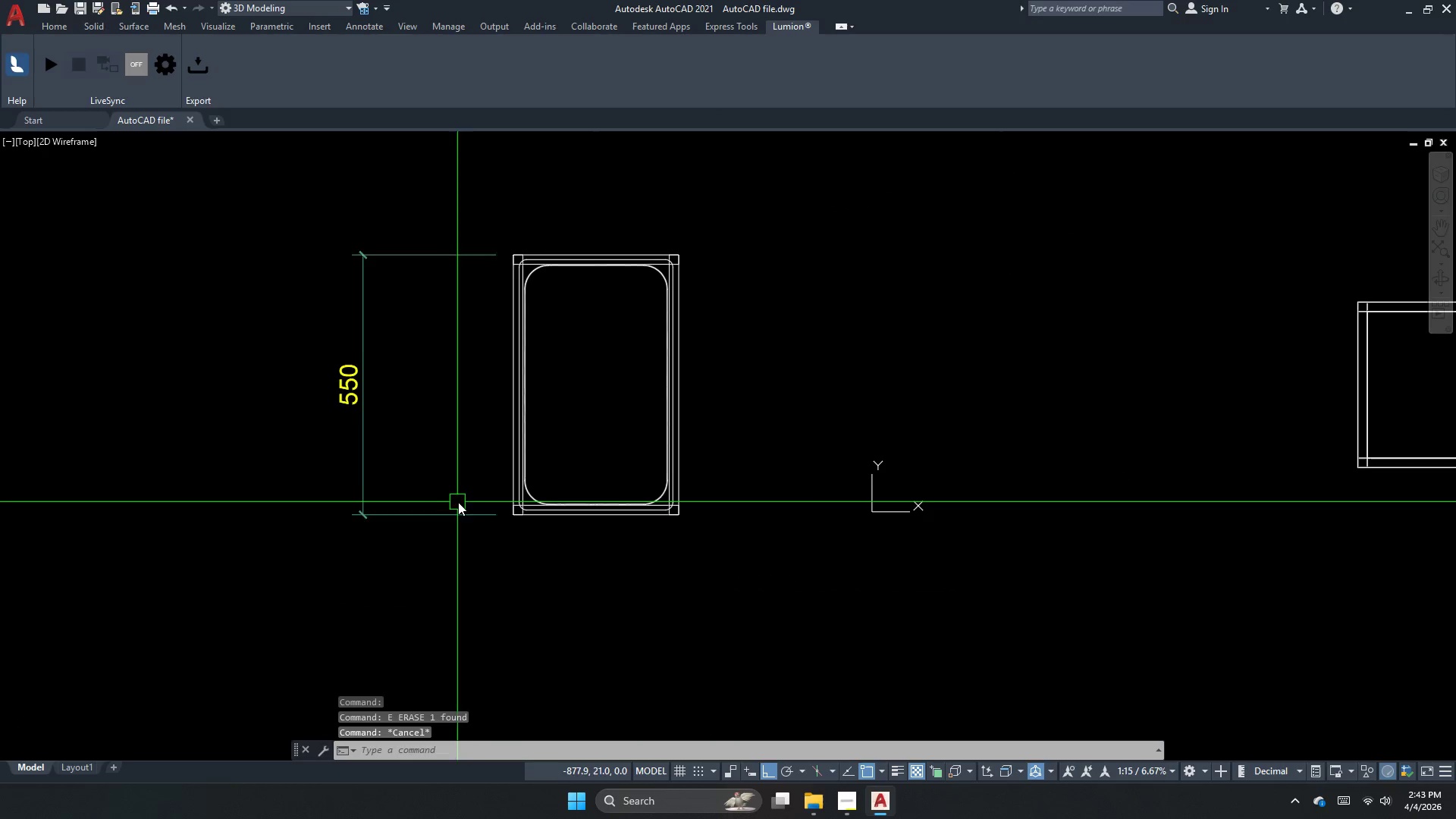 
scroll: coordinate [455, 496], scroll_direction: down, amount: 1.0
 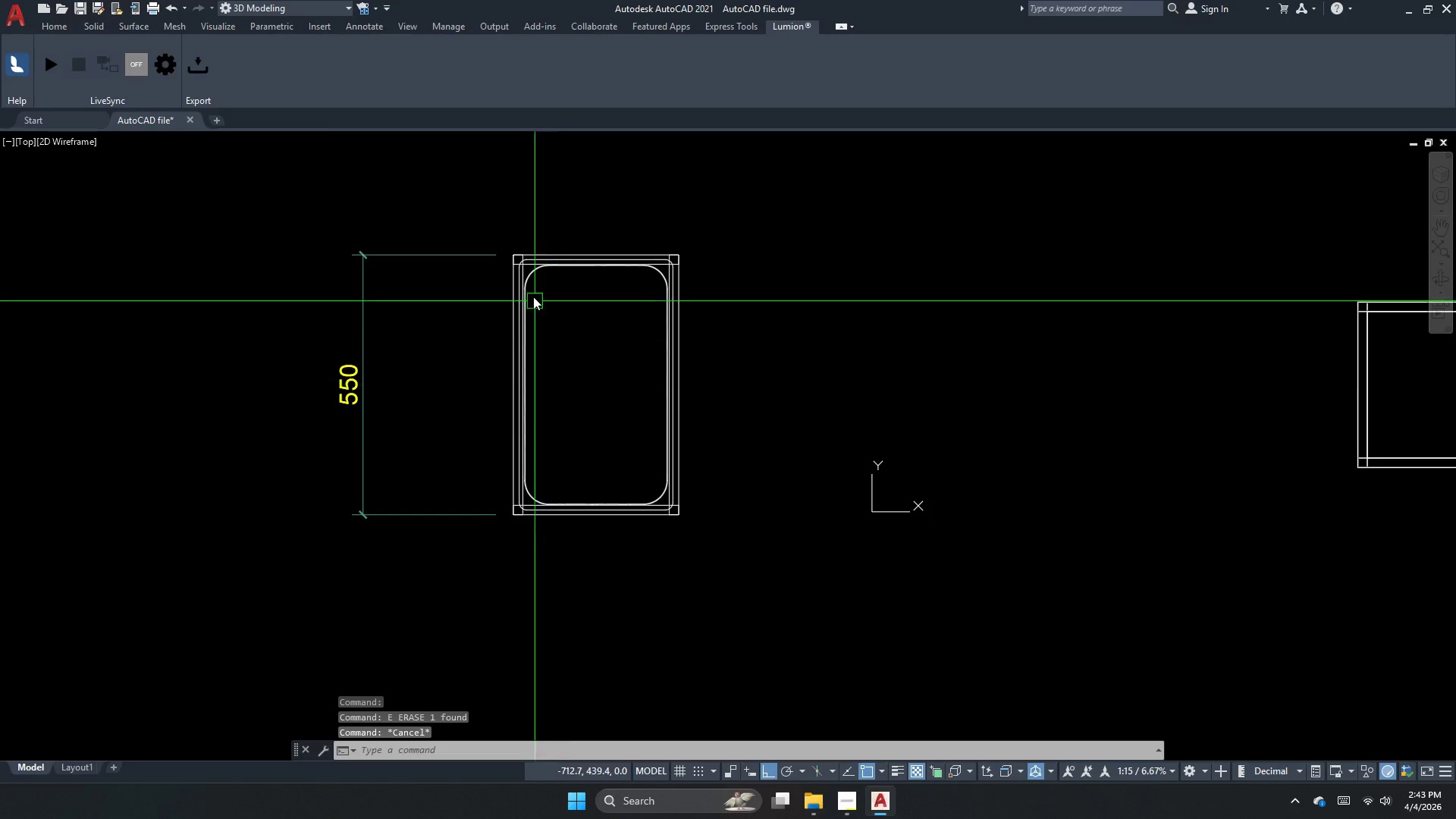 
left_click([528, 281])
 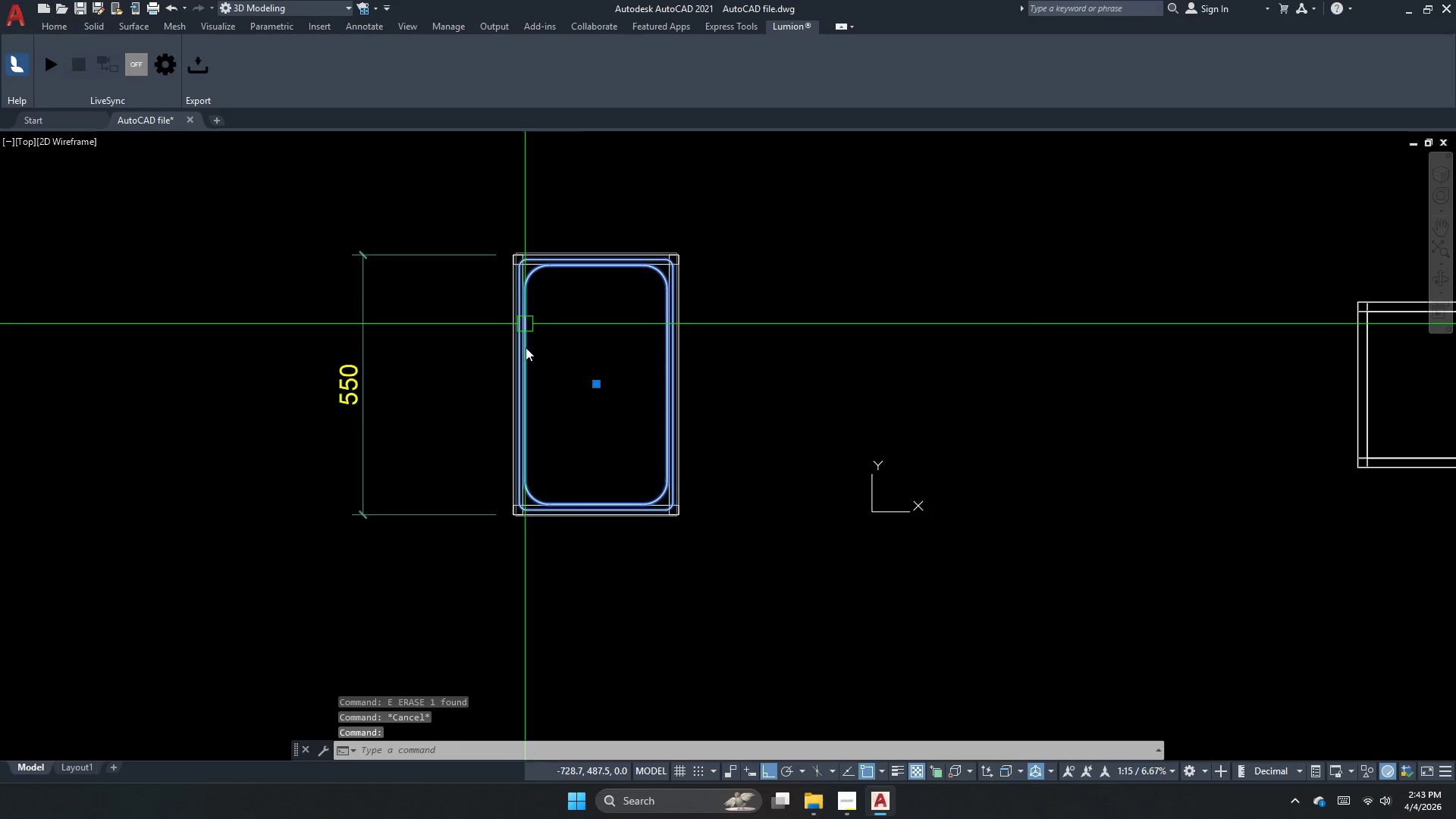 
key(M)
 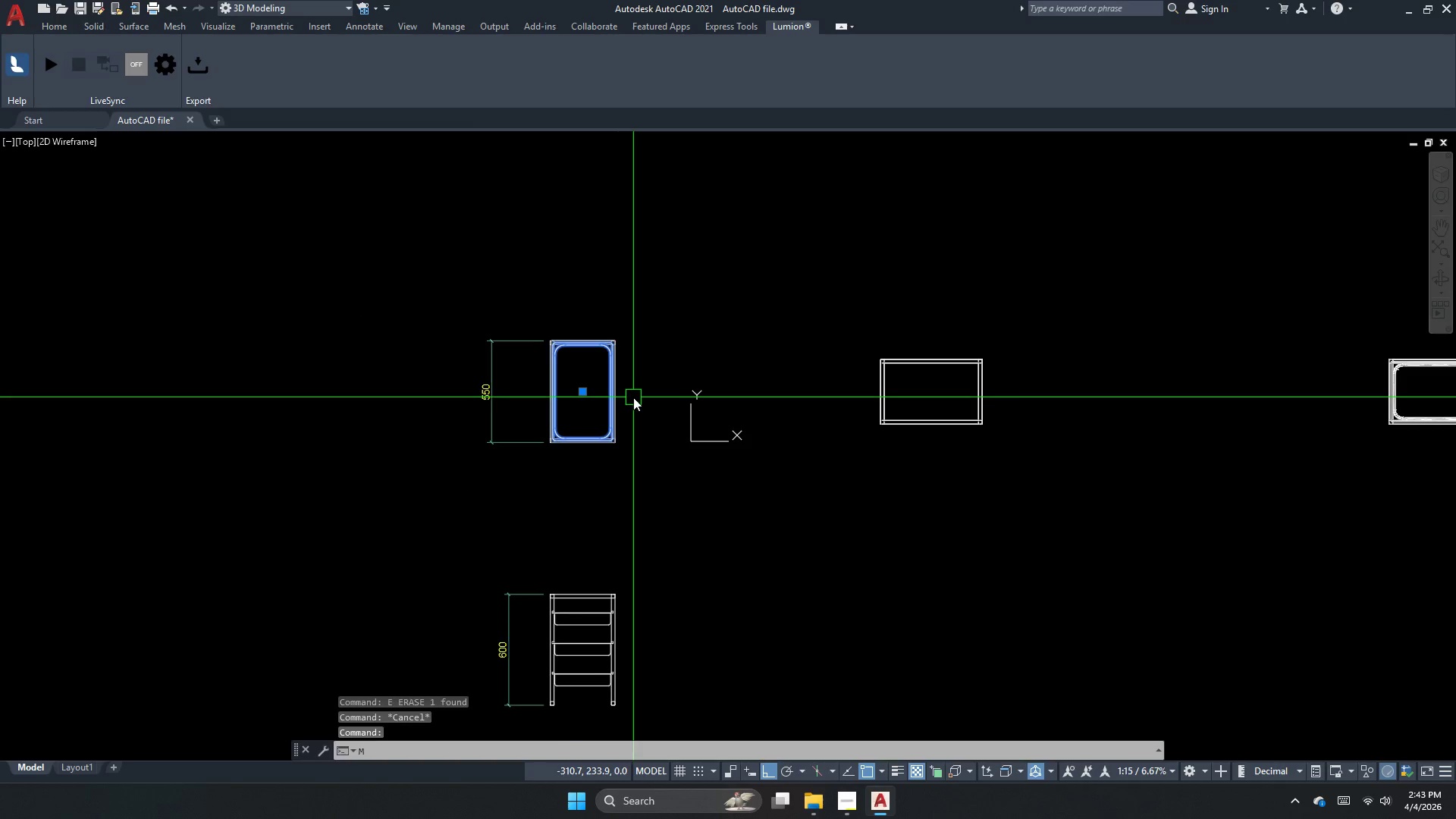 
scroll: coordinate [601, 415], scroll_direction: down, amount: 2.0
 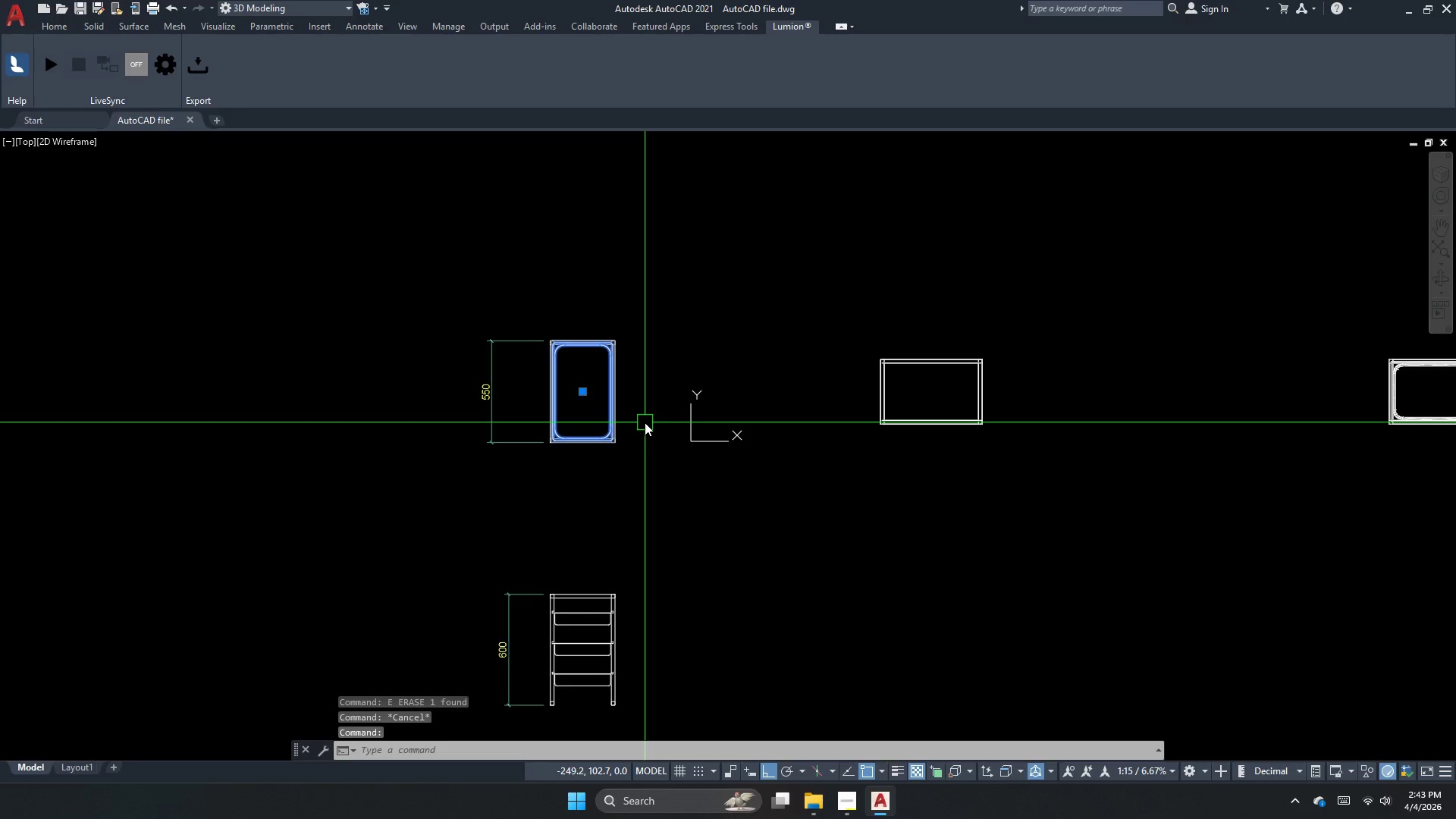 
key(Space)
 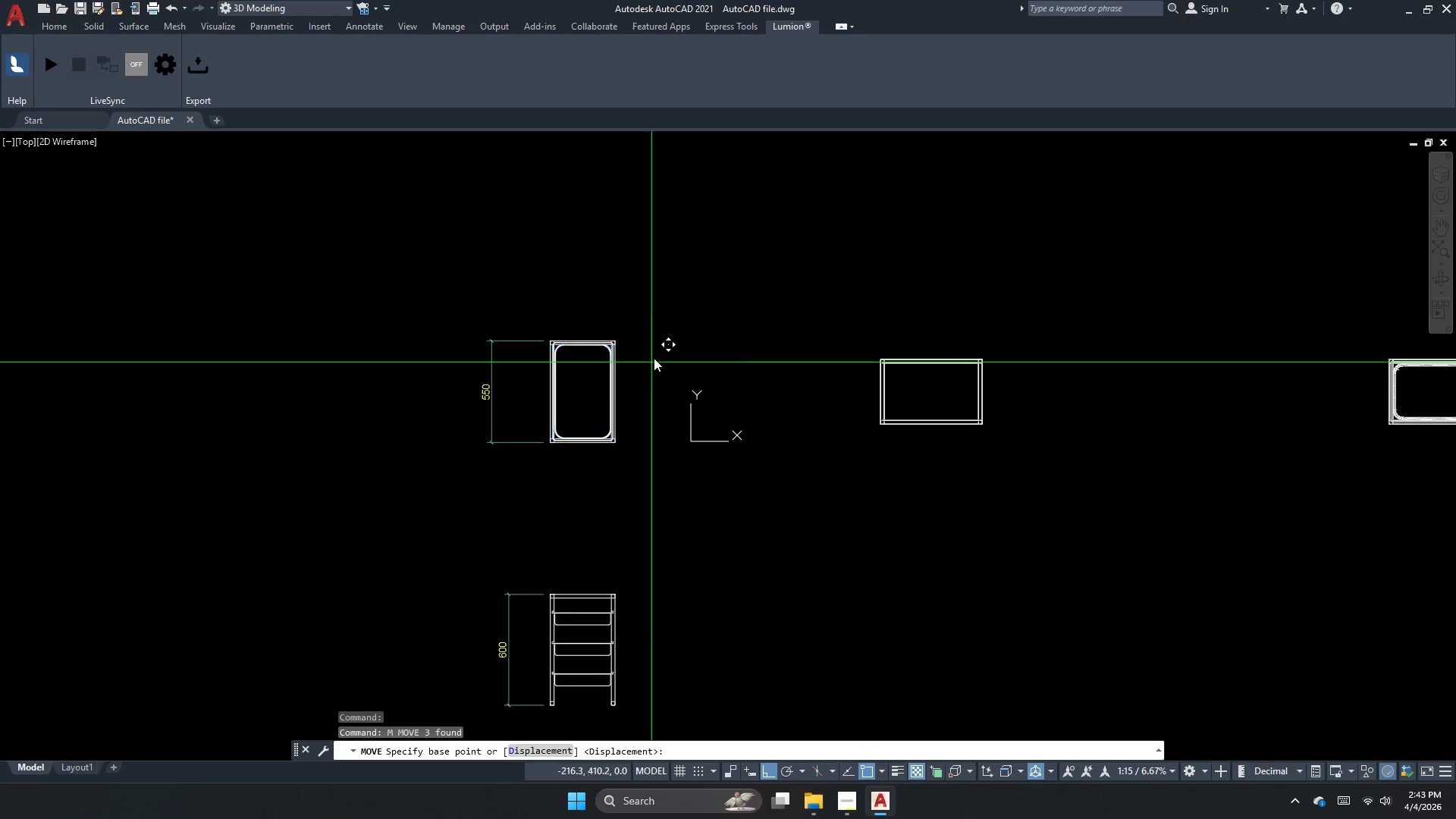 
left_click_drag(start_coordinate=[651, 362], to_coordinate=[660, 331])
 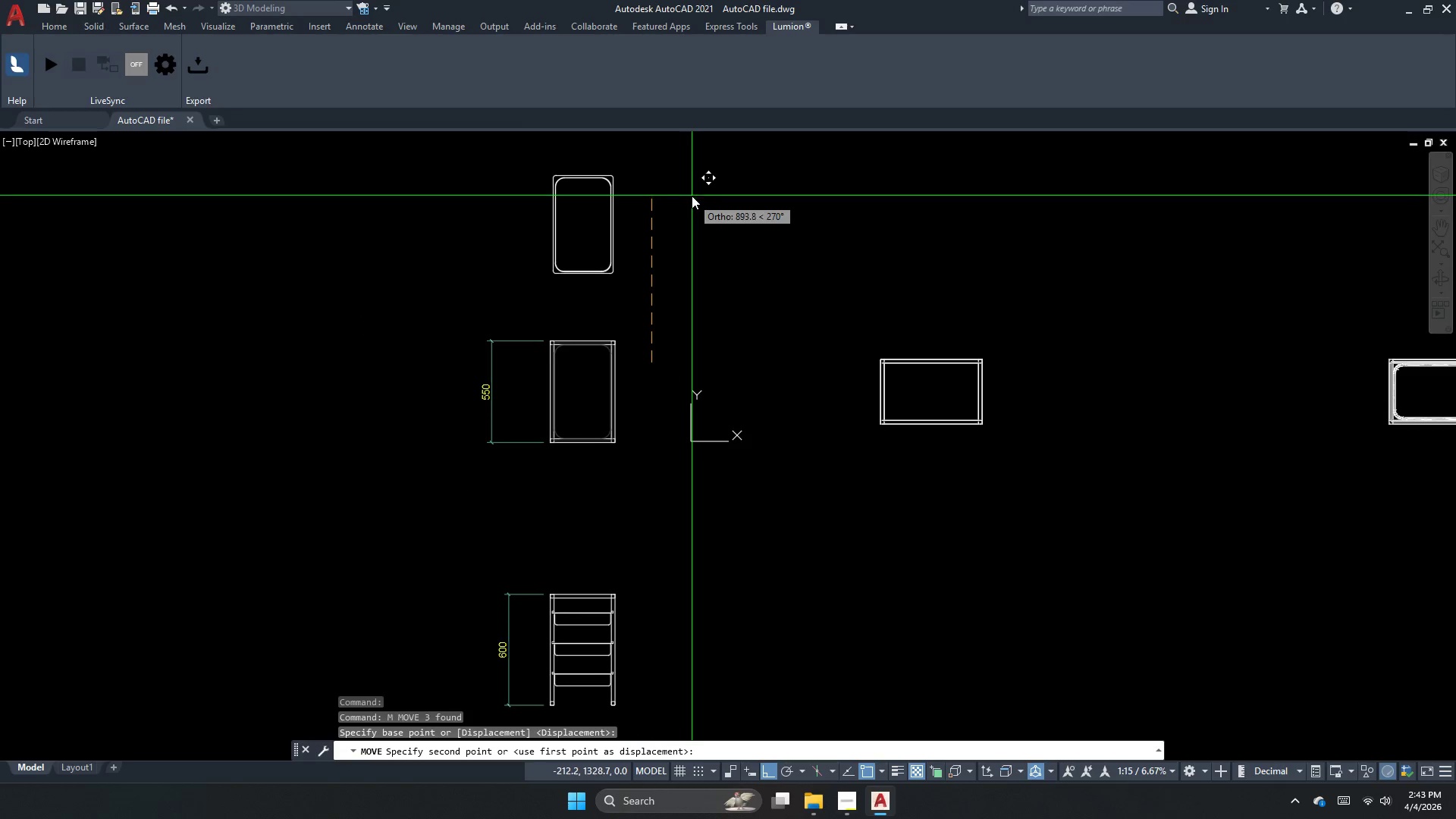 
left_click([692, 196])
 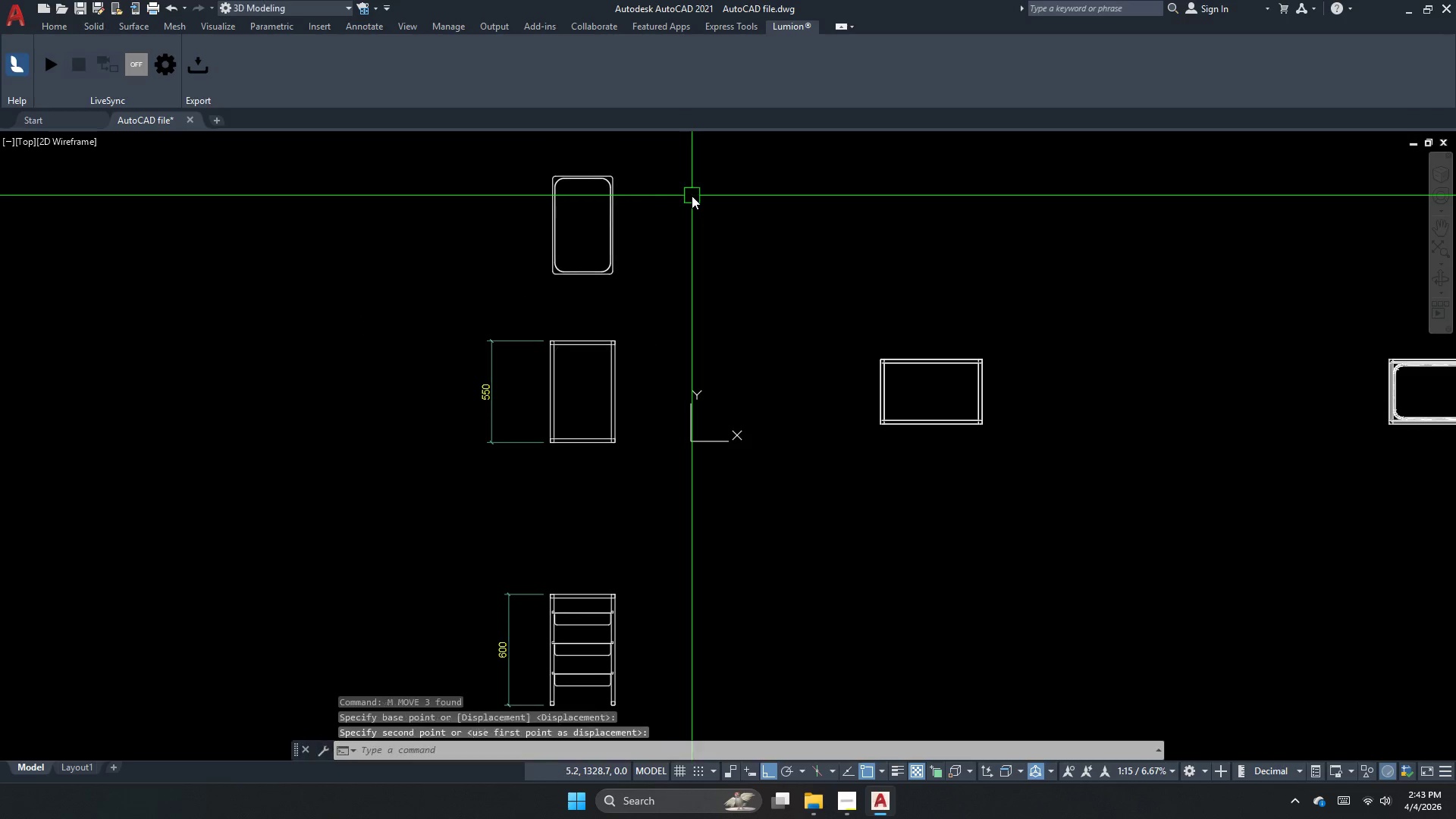 
key(Escape)
 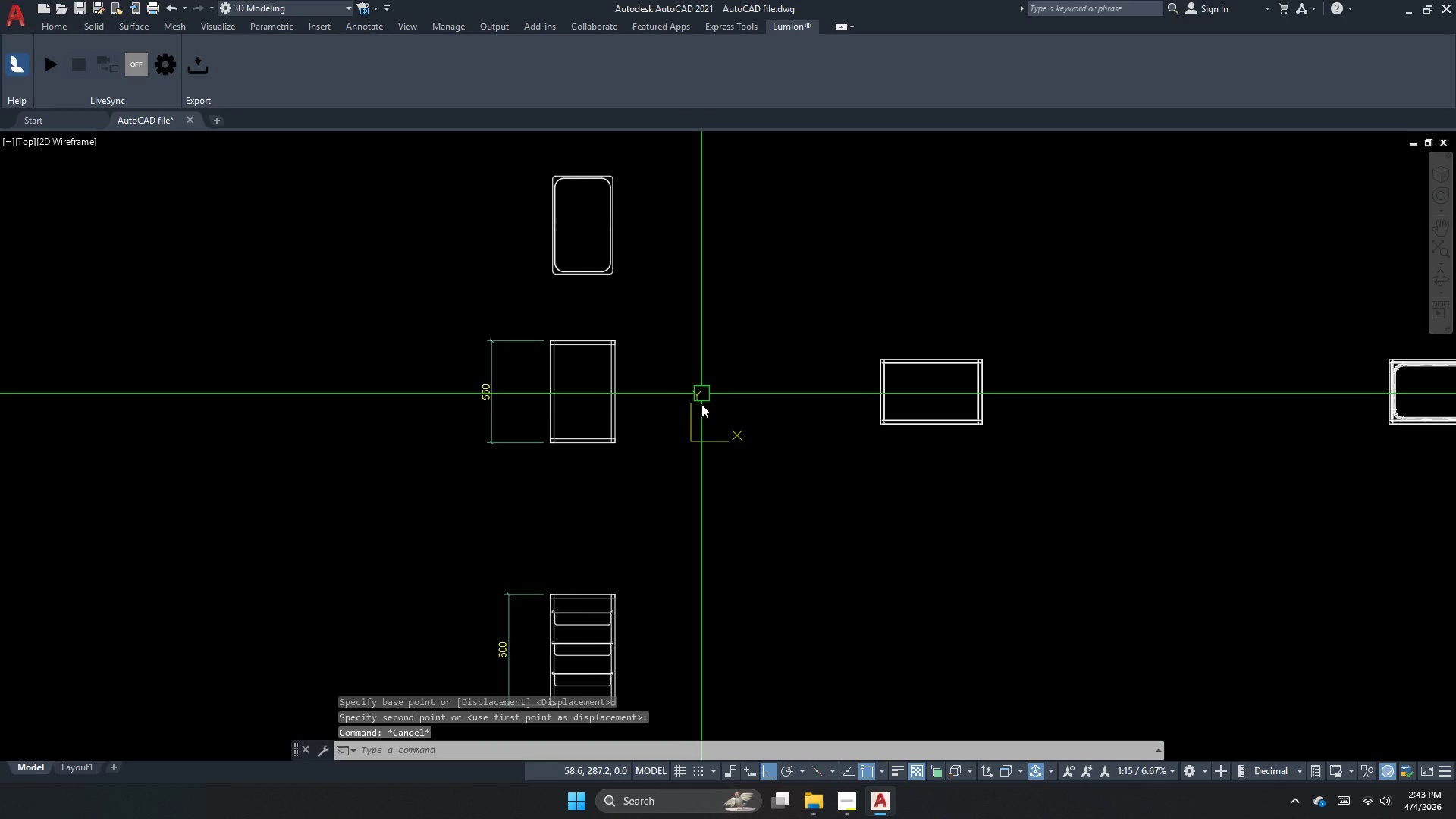 
left_click_drag(start_coordinate=[739, 420], to_coordinate=[700, 462])
 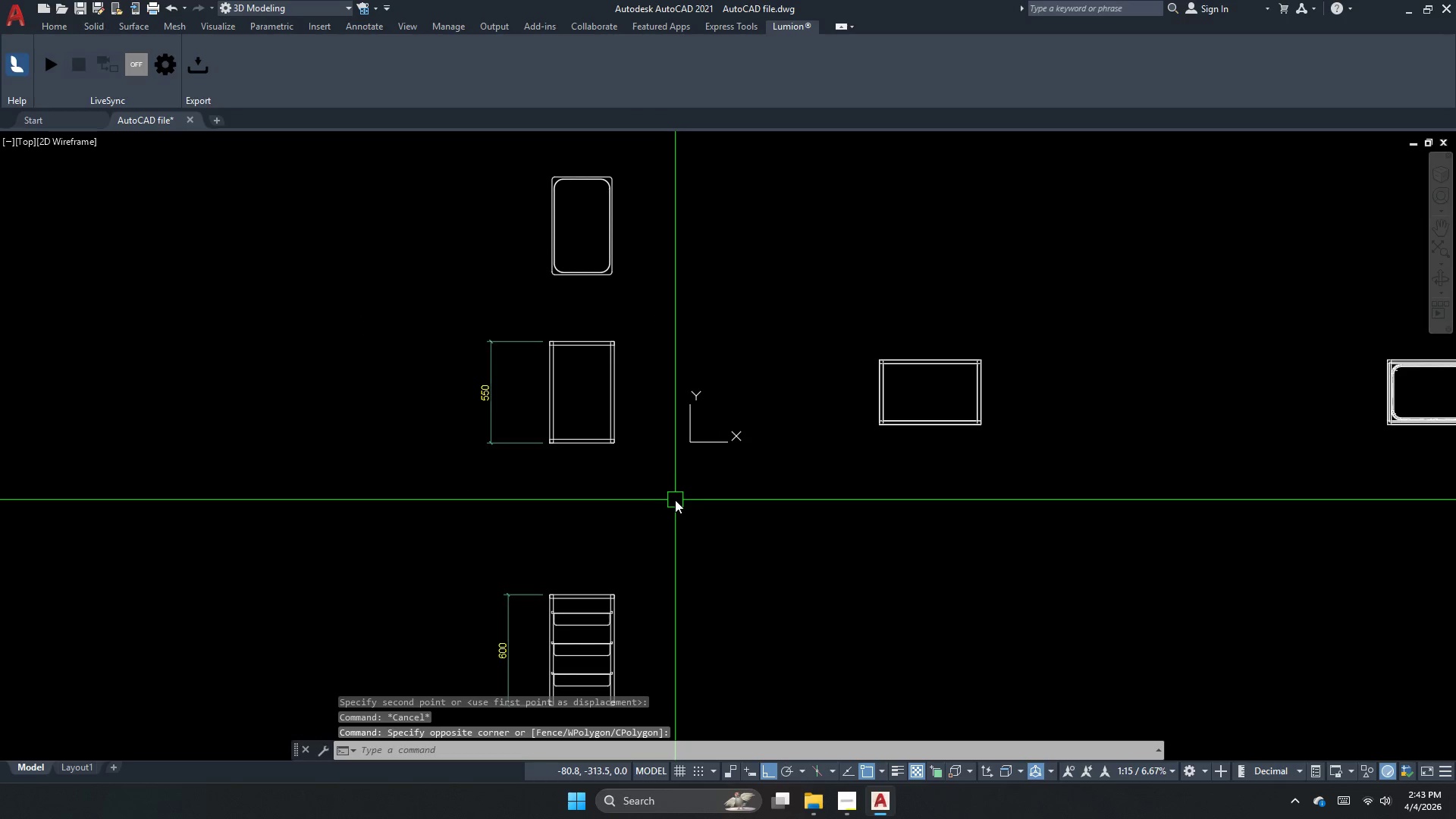 
double_click([675, 500])
 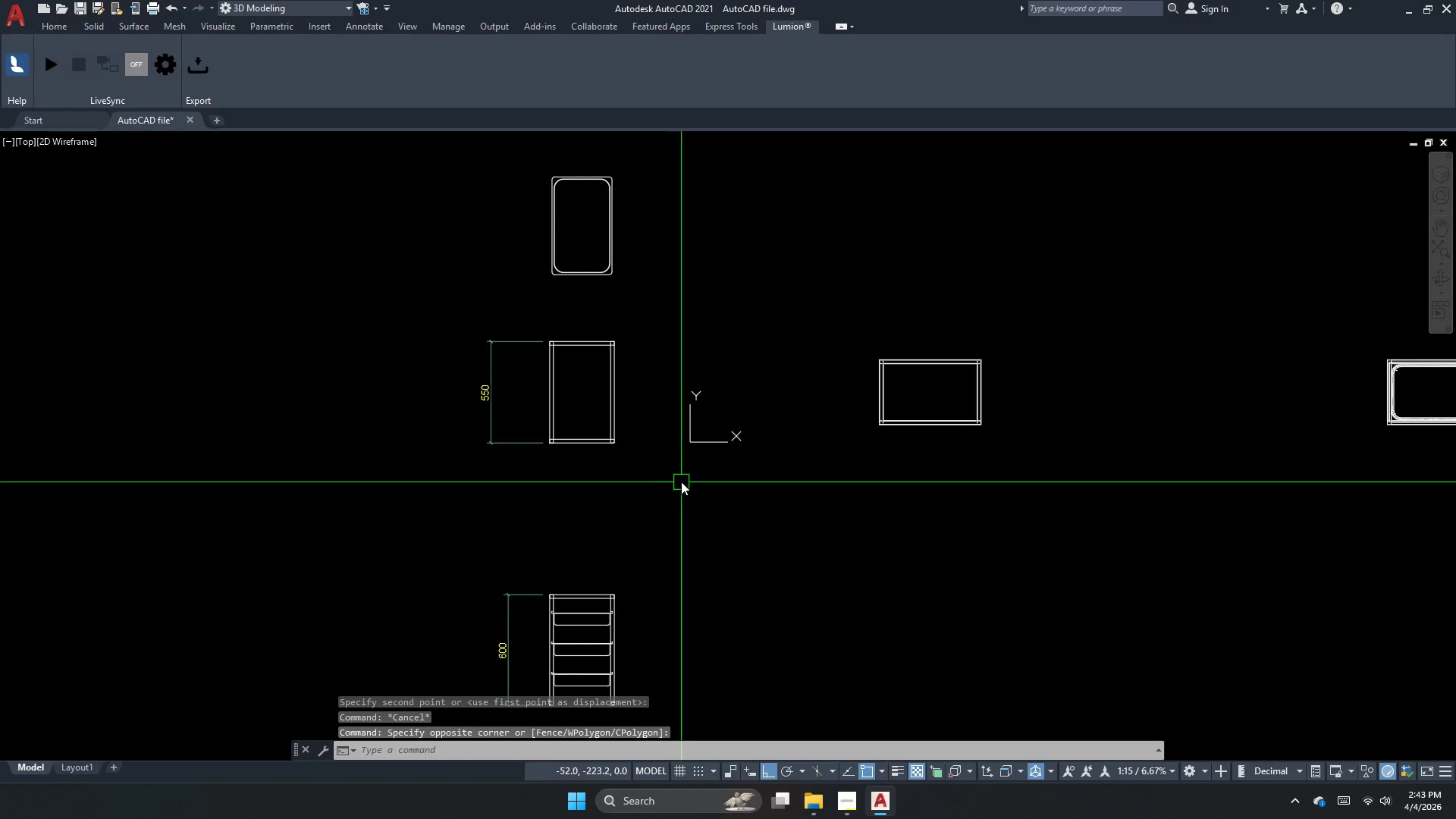 
scroll: coordinate [701, 412], scroll_direction: none, amount: 0.0
 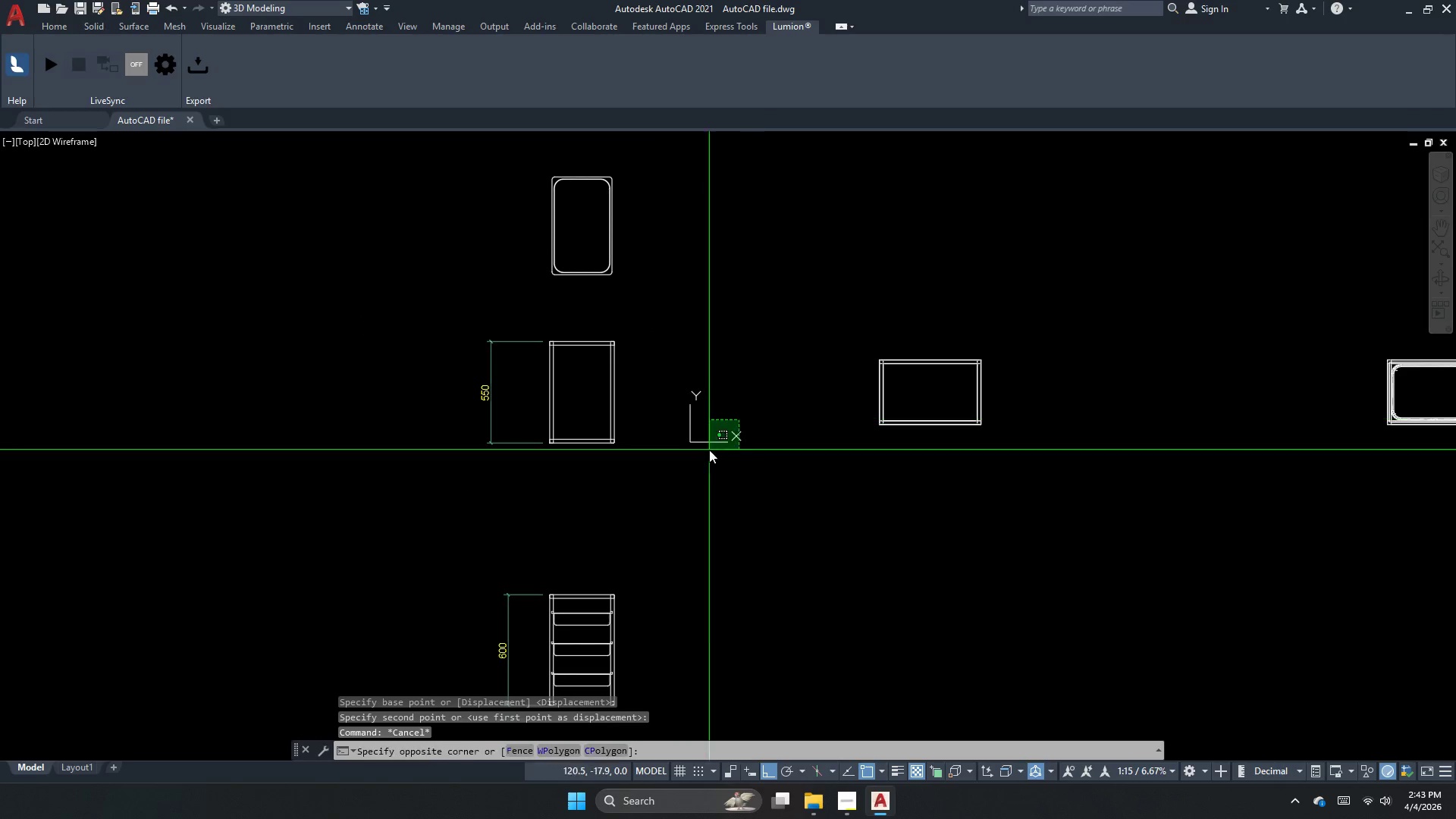 
key(Escape)
 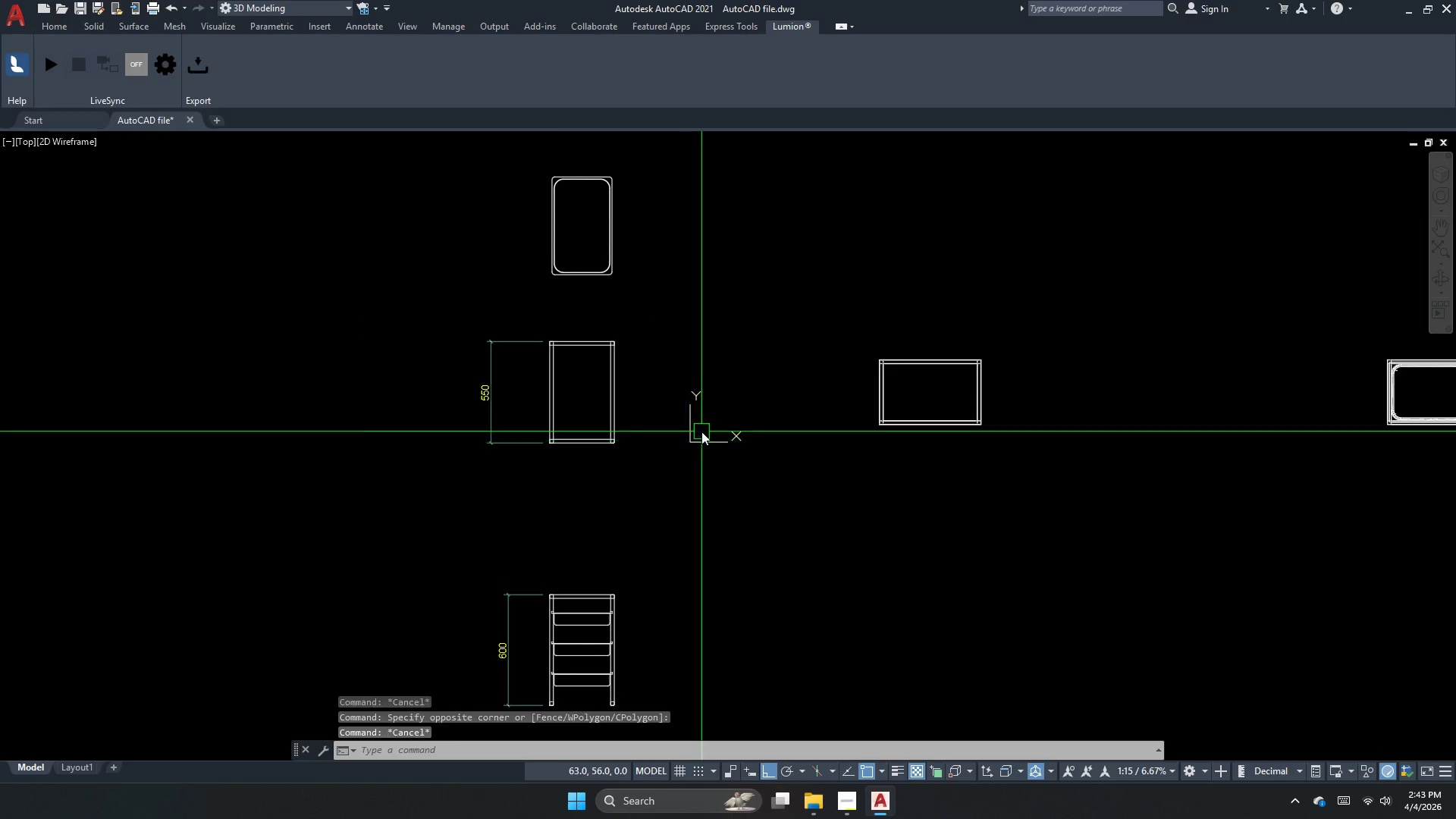 
left_click([701, 430])
 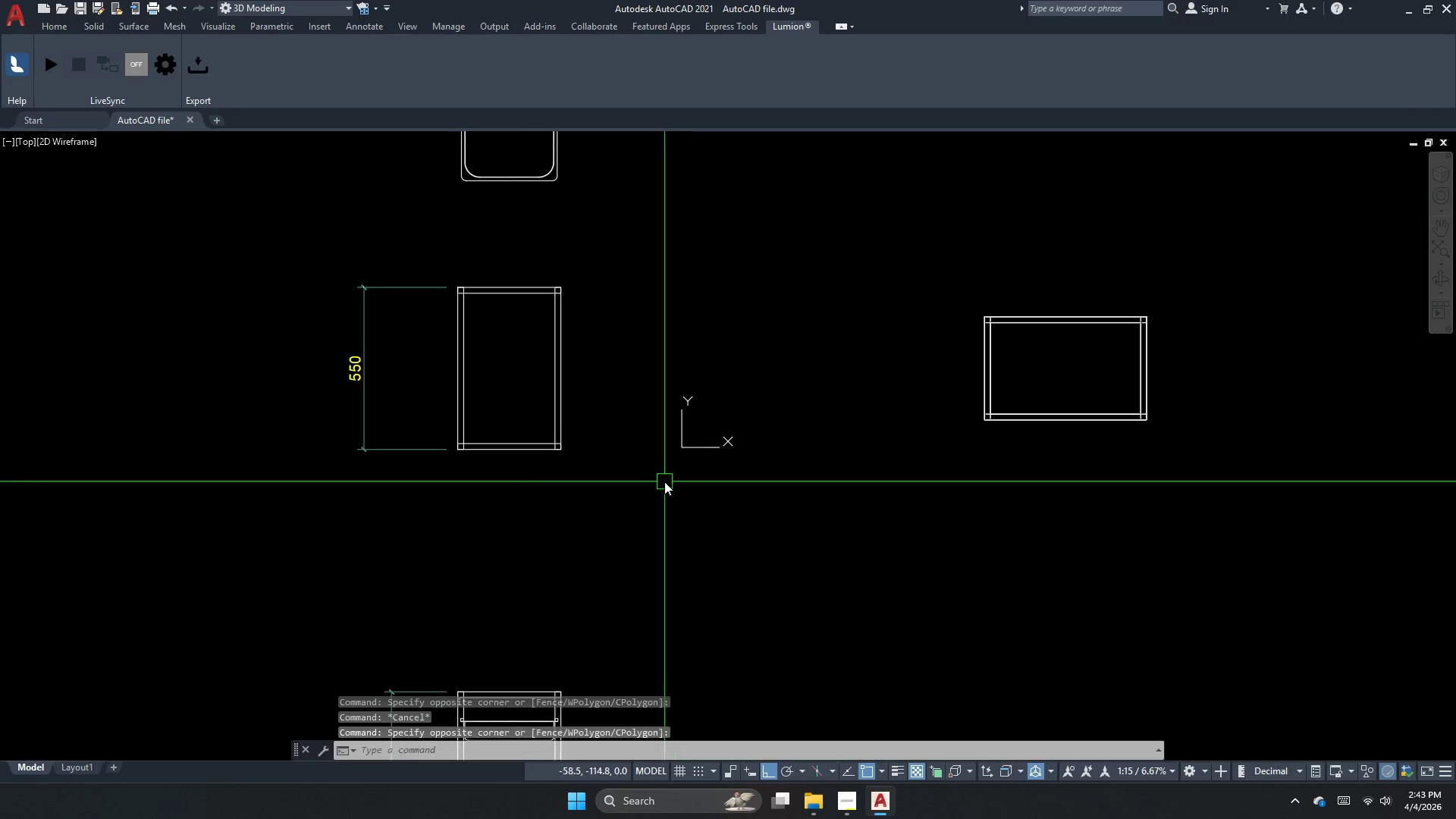 
scroll: coordinate [701, 431], scroll_direction: up, amount: 1.0
 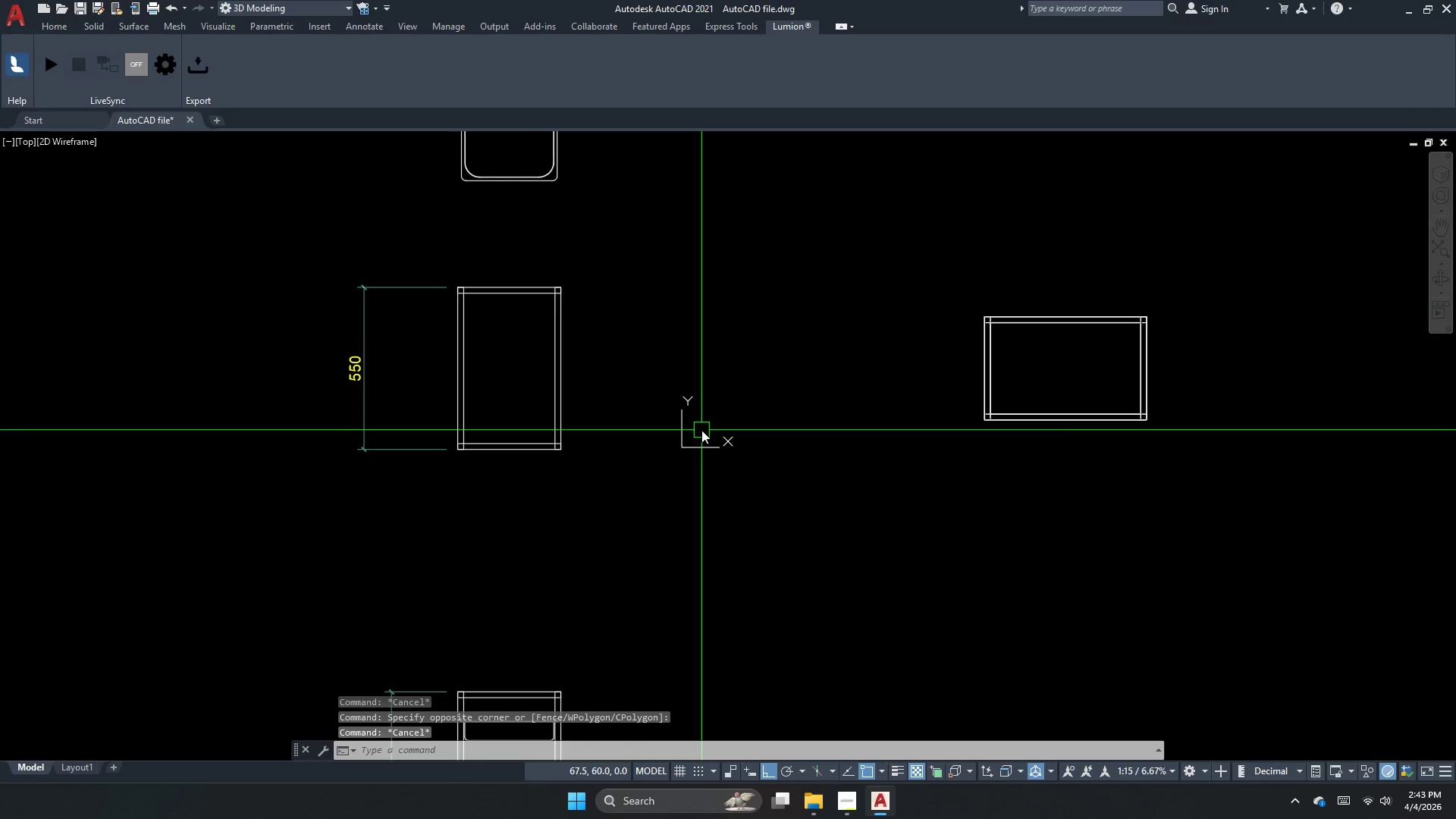 
key(Escape)
 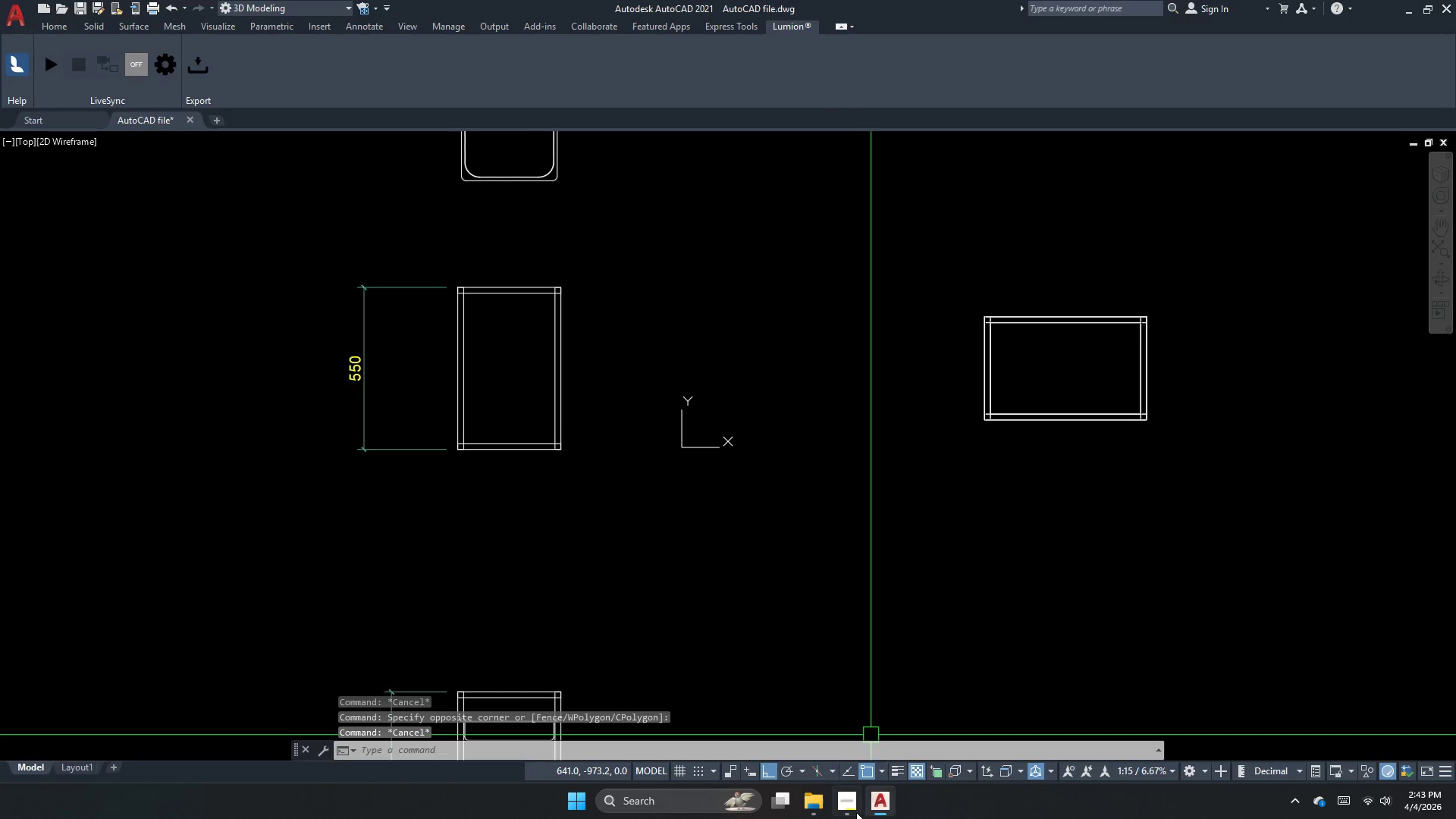 
left_click([856, 812])